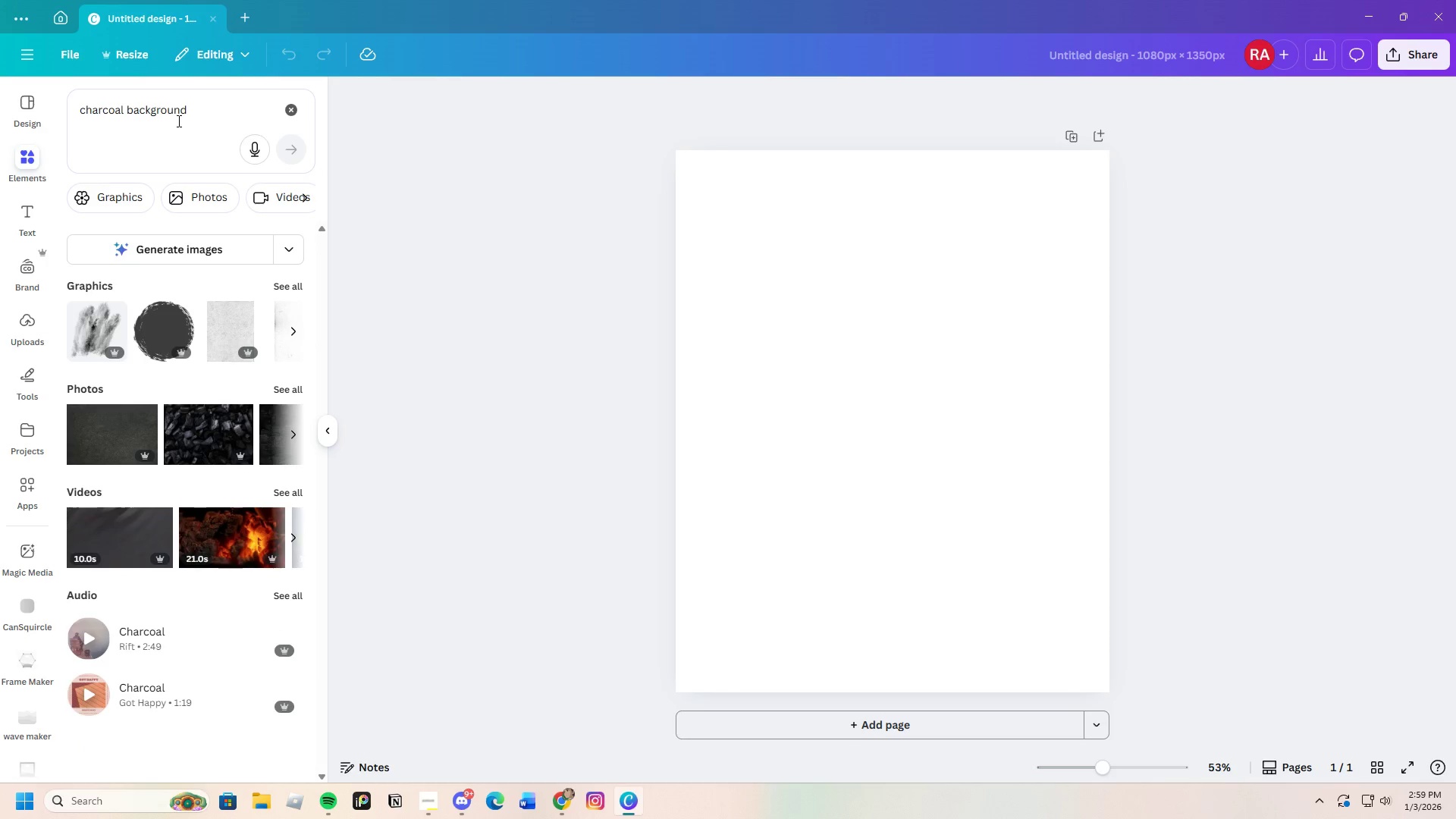 
left_click([120, 202])
 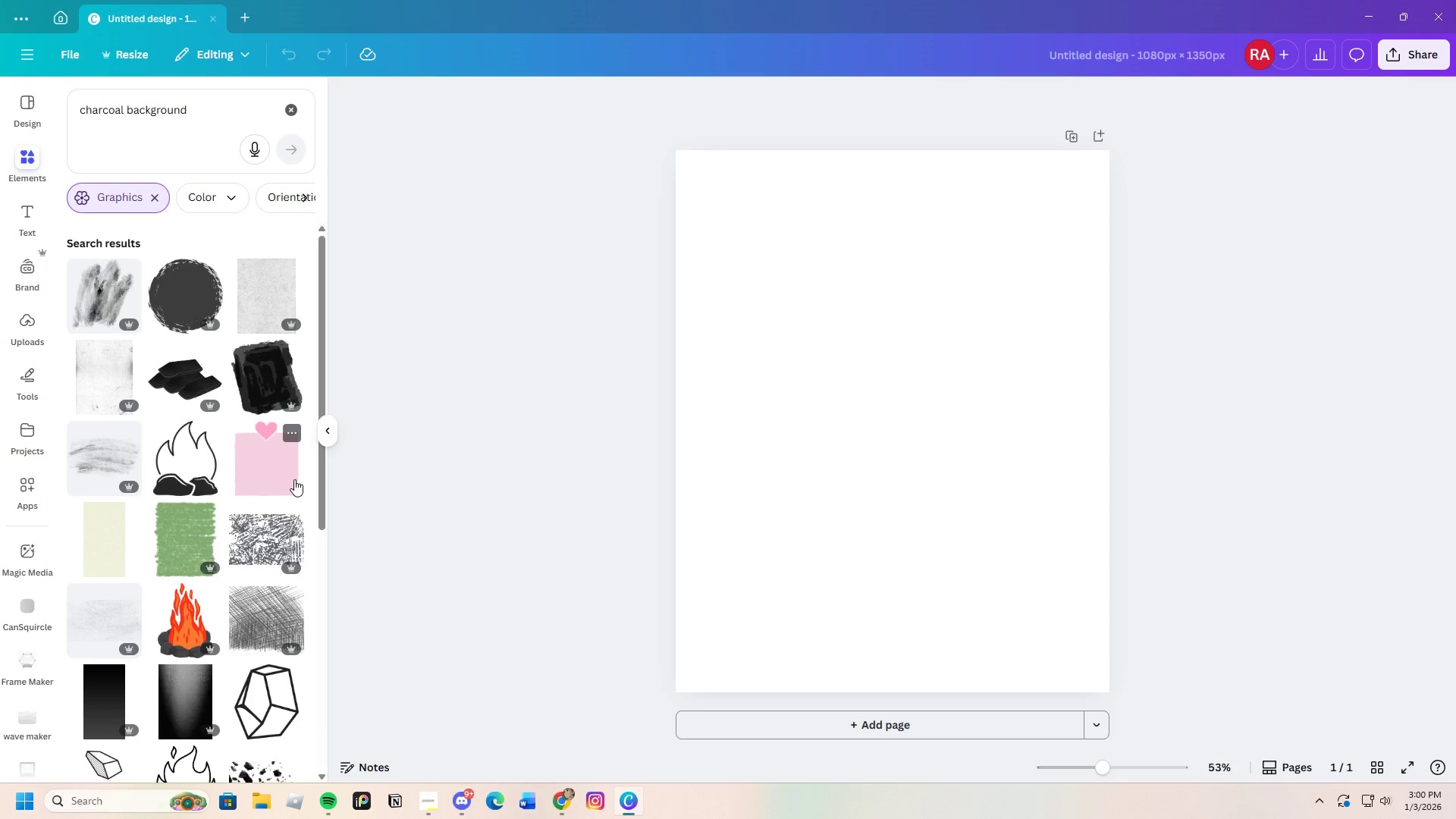 
scroll: coordinate [249, 562], scroll_direction: down, amount: 8.0
 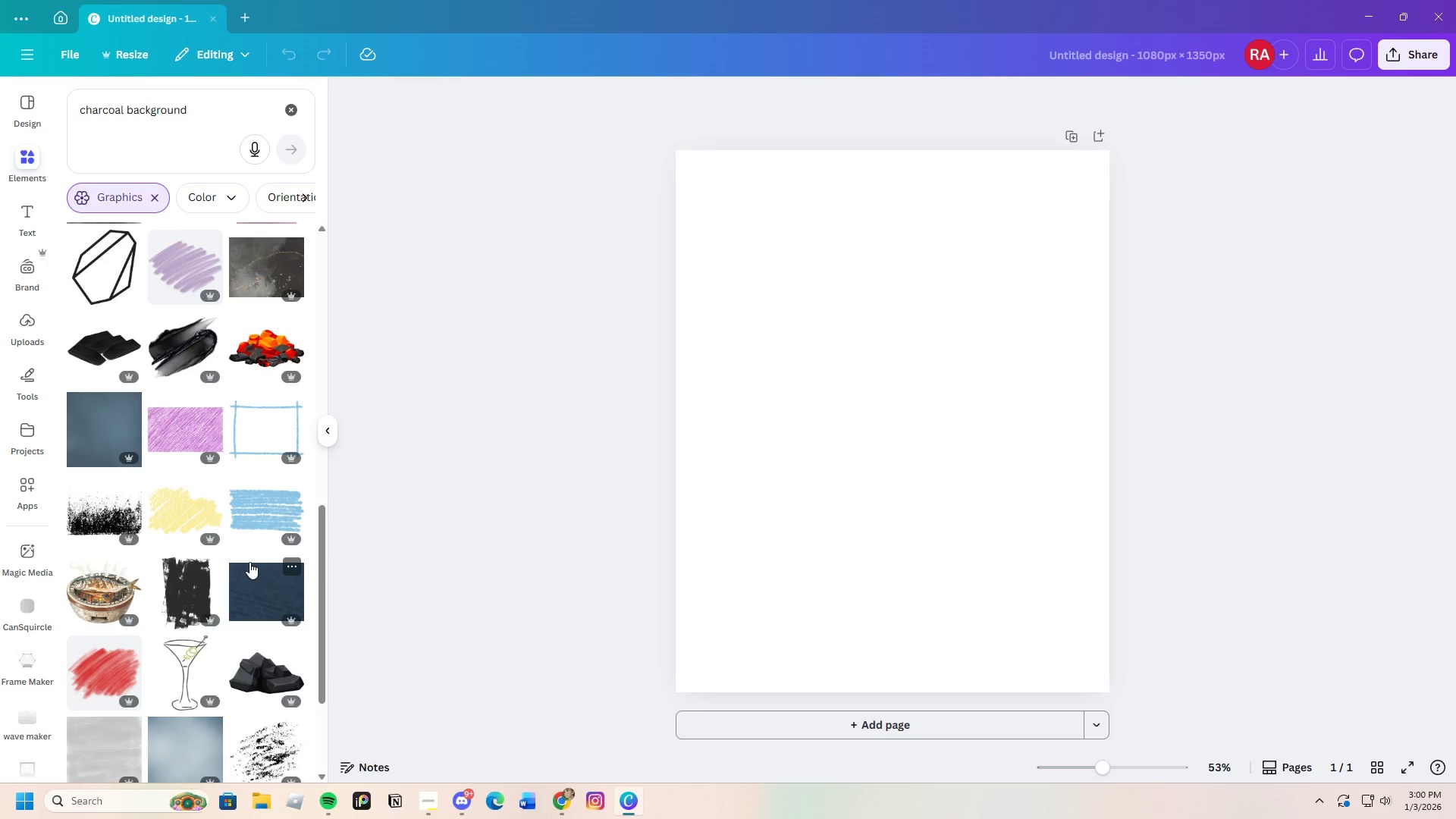 
scroll: coordinate [223, 555], scroll_direction: up, amount: 11.0
 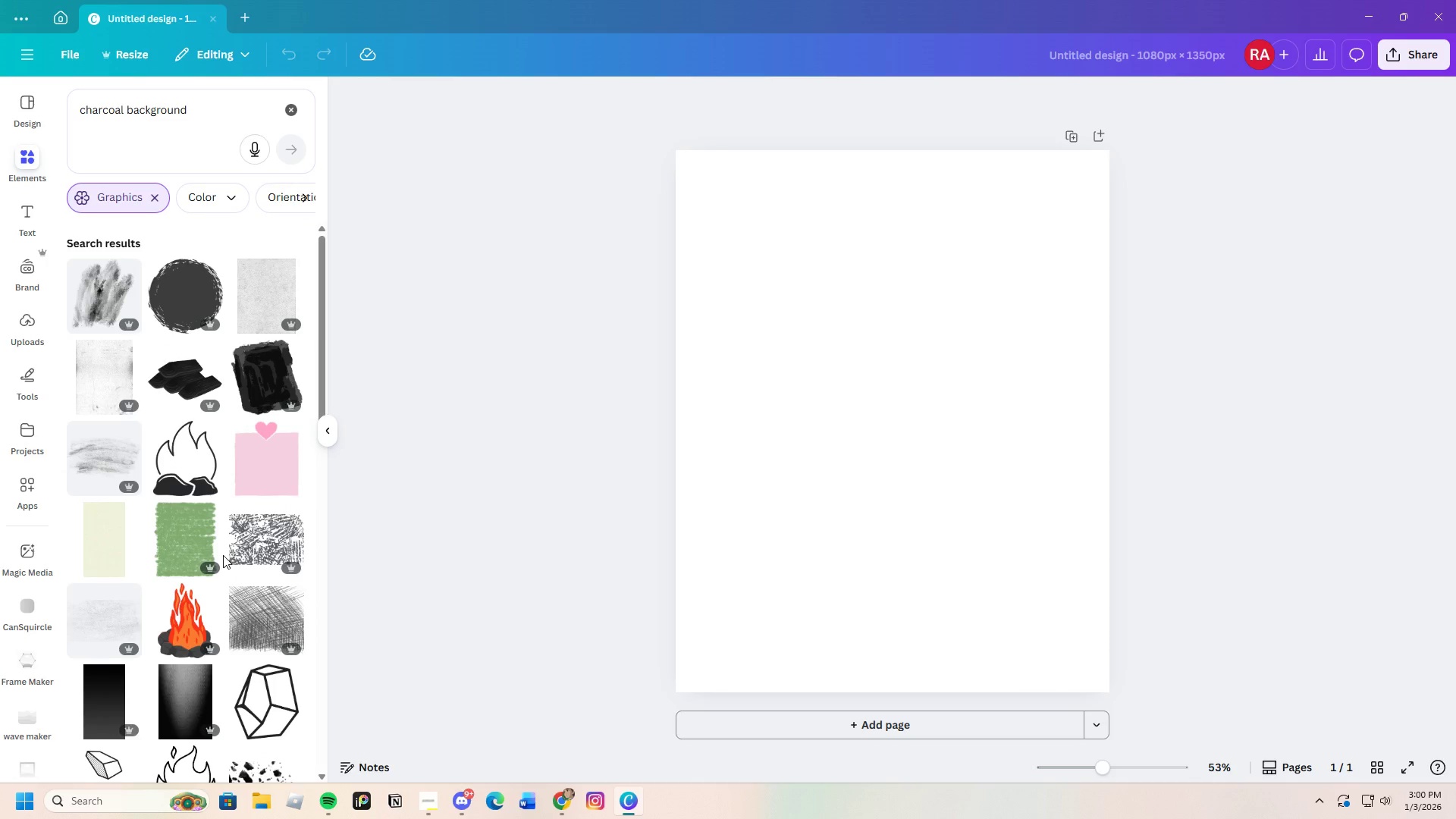 
scroll: coordinate [223, 555], scroll_direction: down, amount: 11.0
 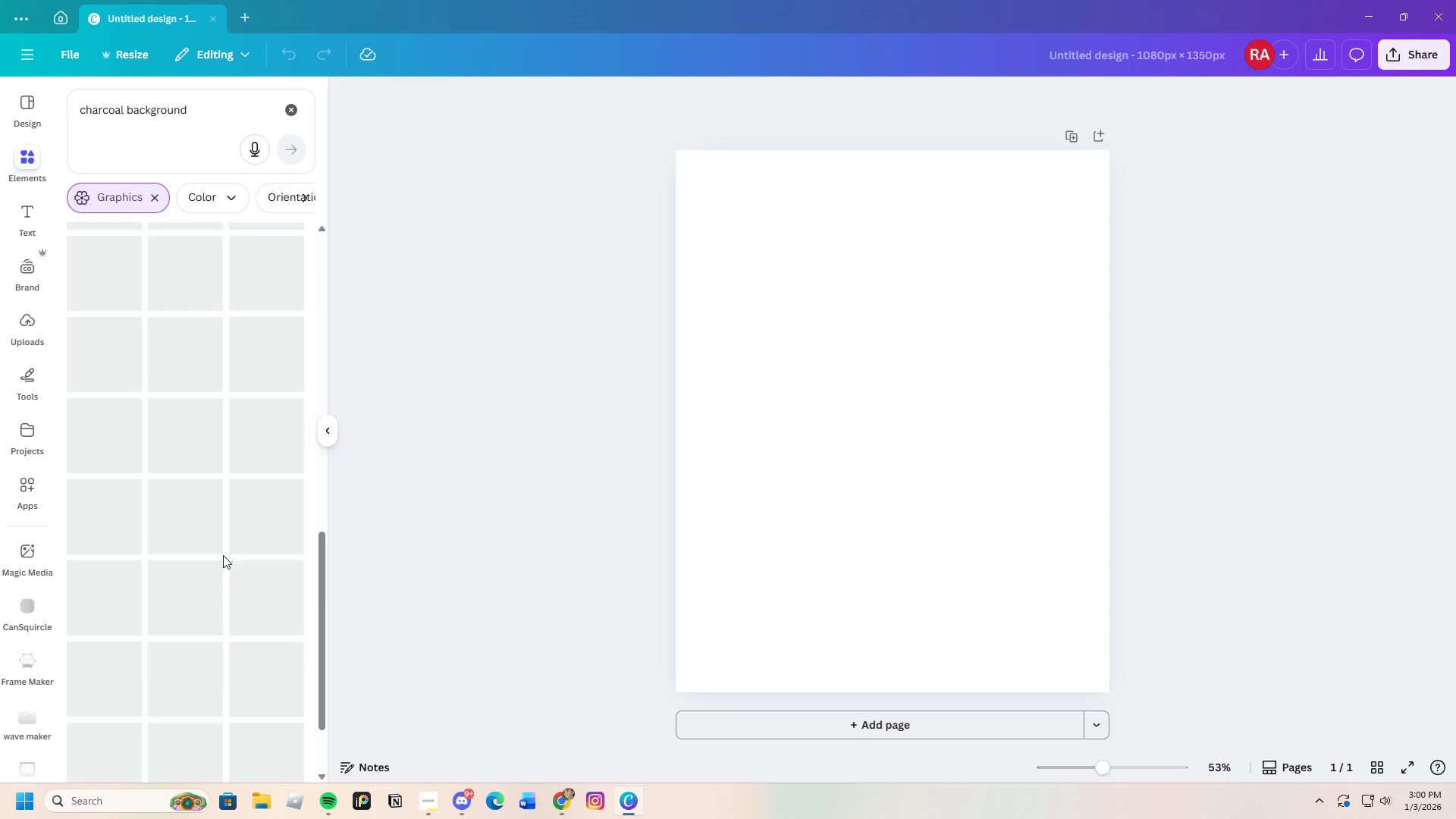 
scroll: coordinate [223, 555], scroll_direction: up, amount: 1.0
 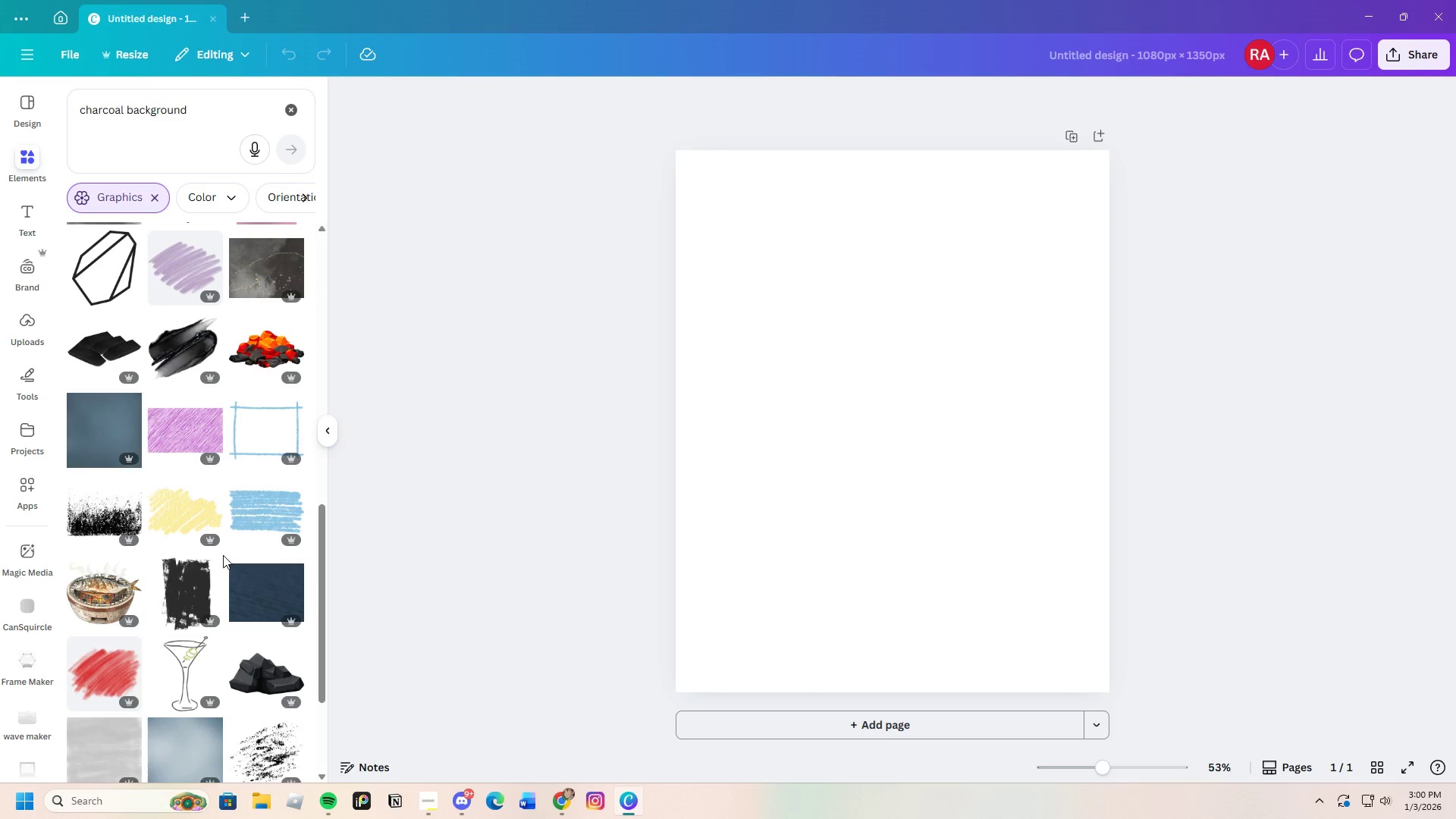 
scroll: coordinate [223, 555], scroll_direction: down, amount: 4.0
 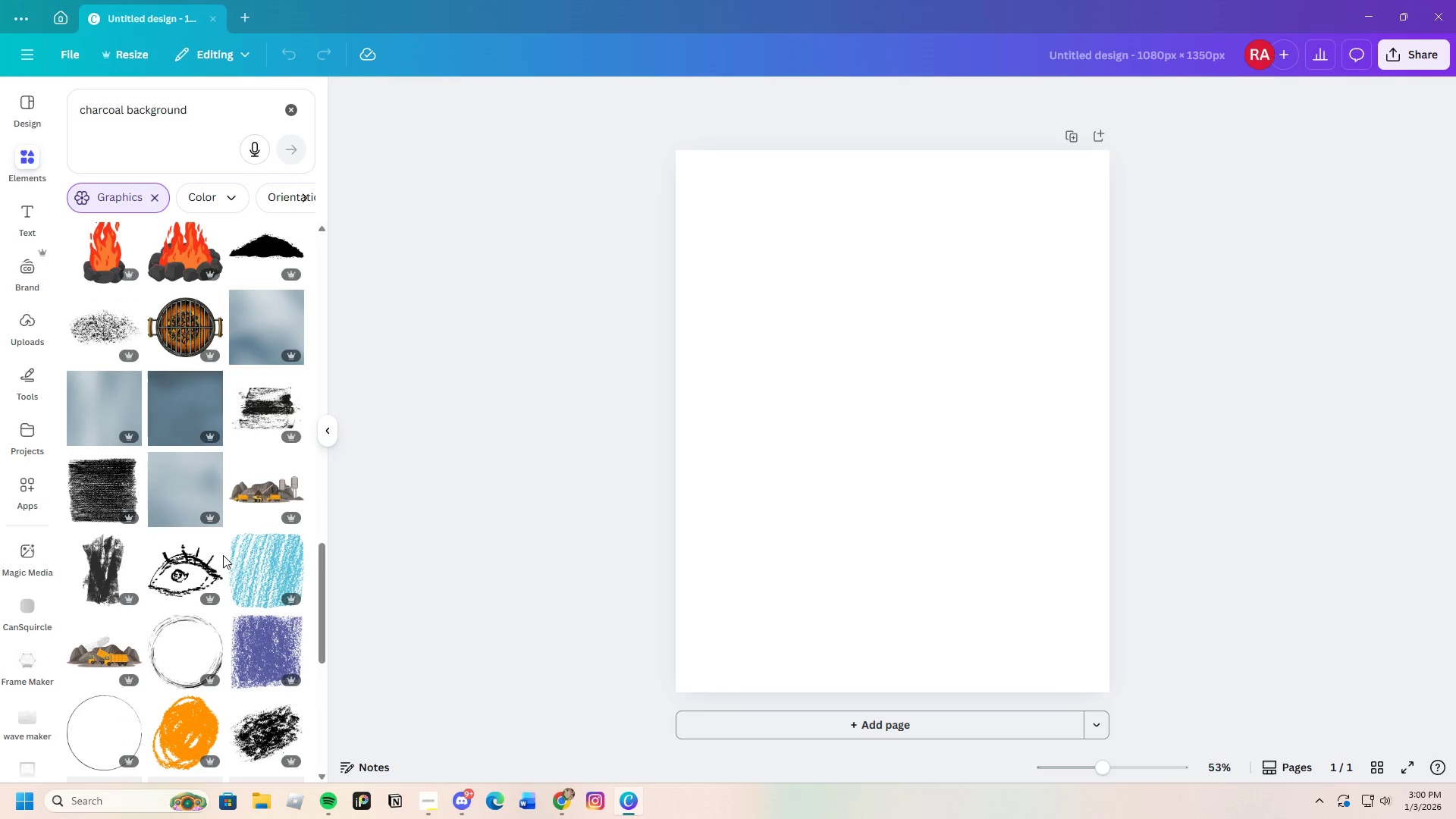 
scroll: coordinate [223, 555], scroll_direction: up, amount: 15.0
 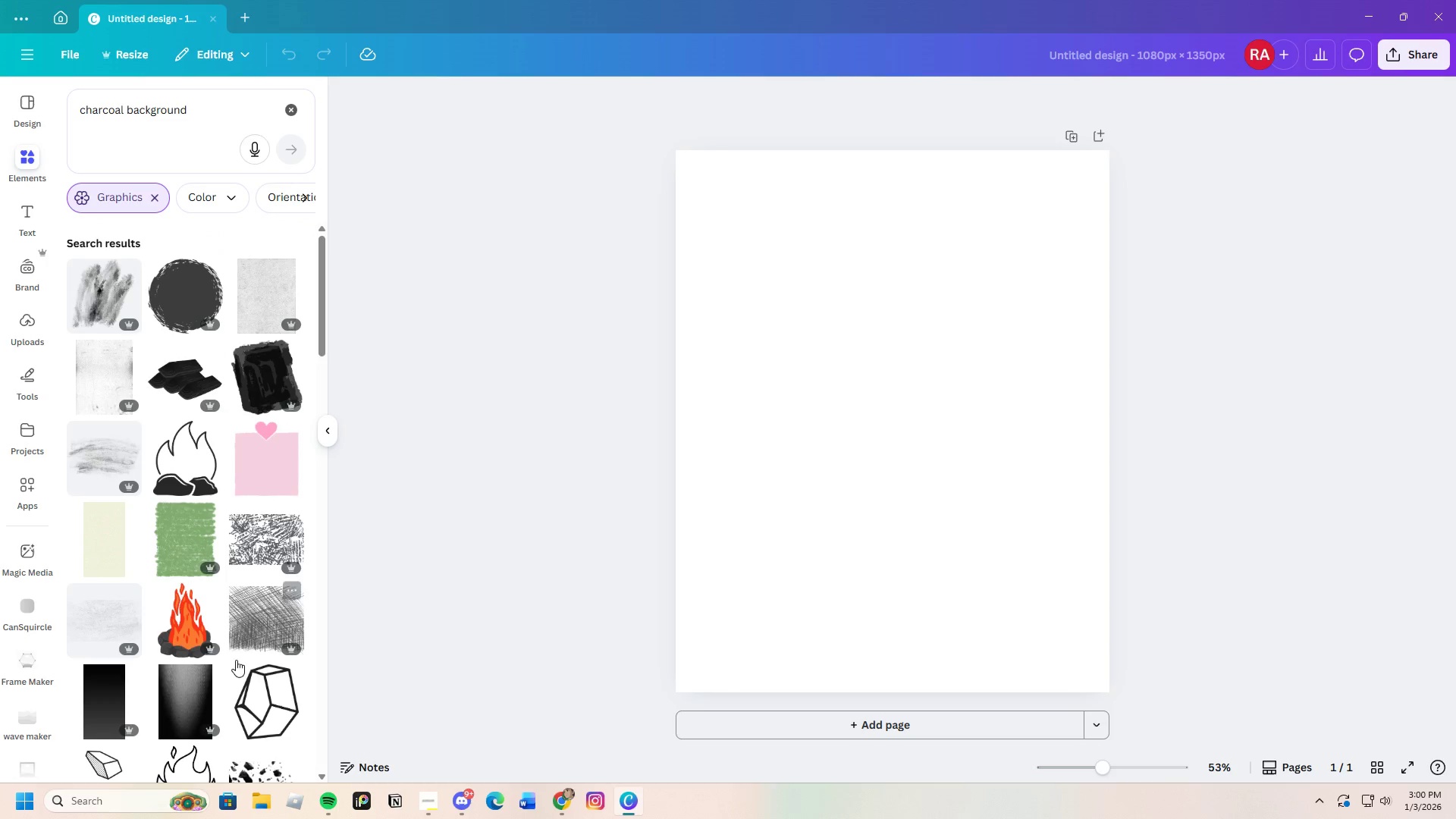 
left_click([196, 689])
 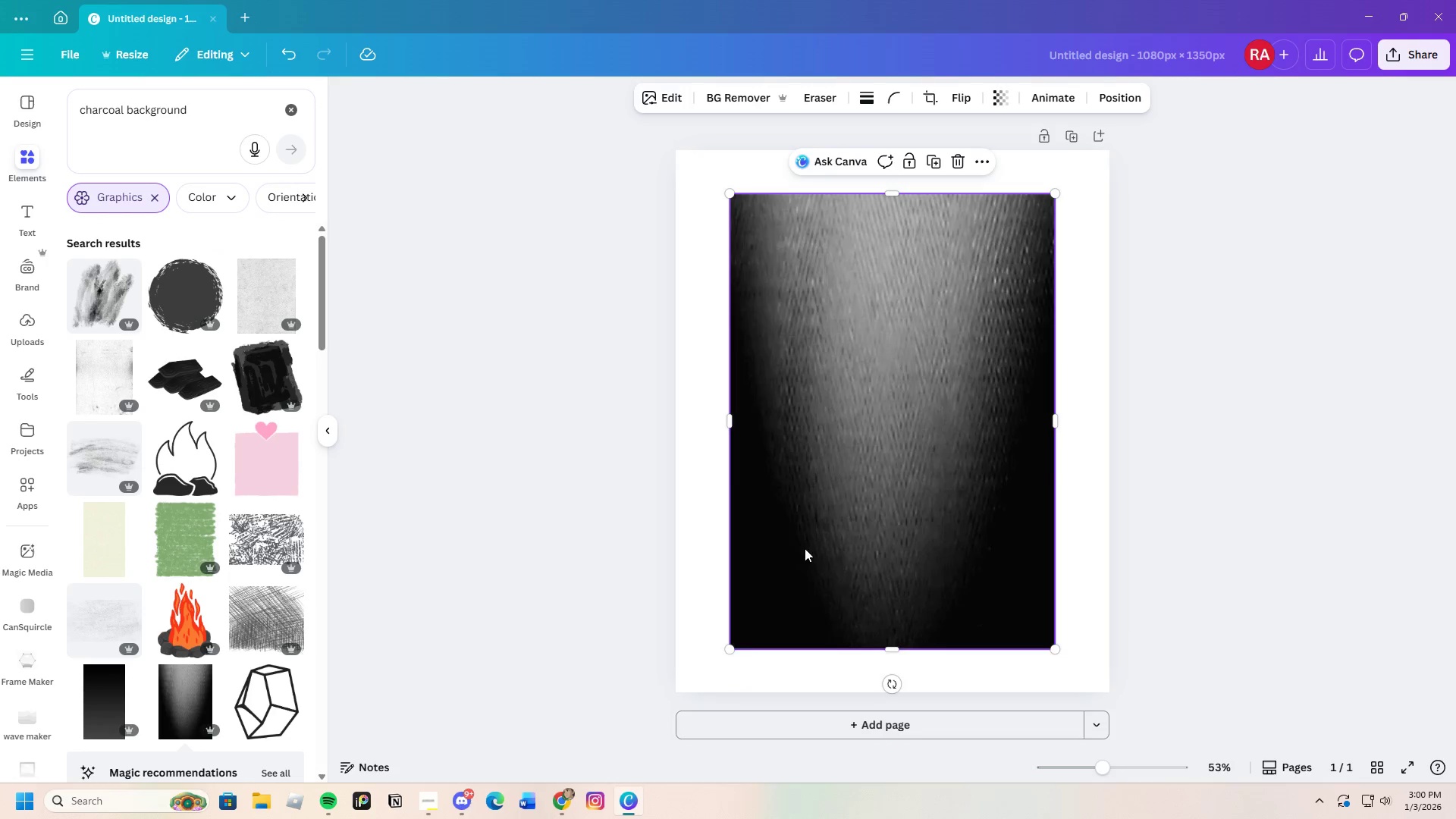 
left_click([857, 523])
 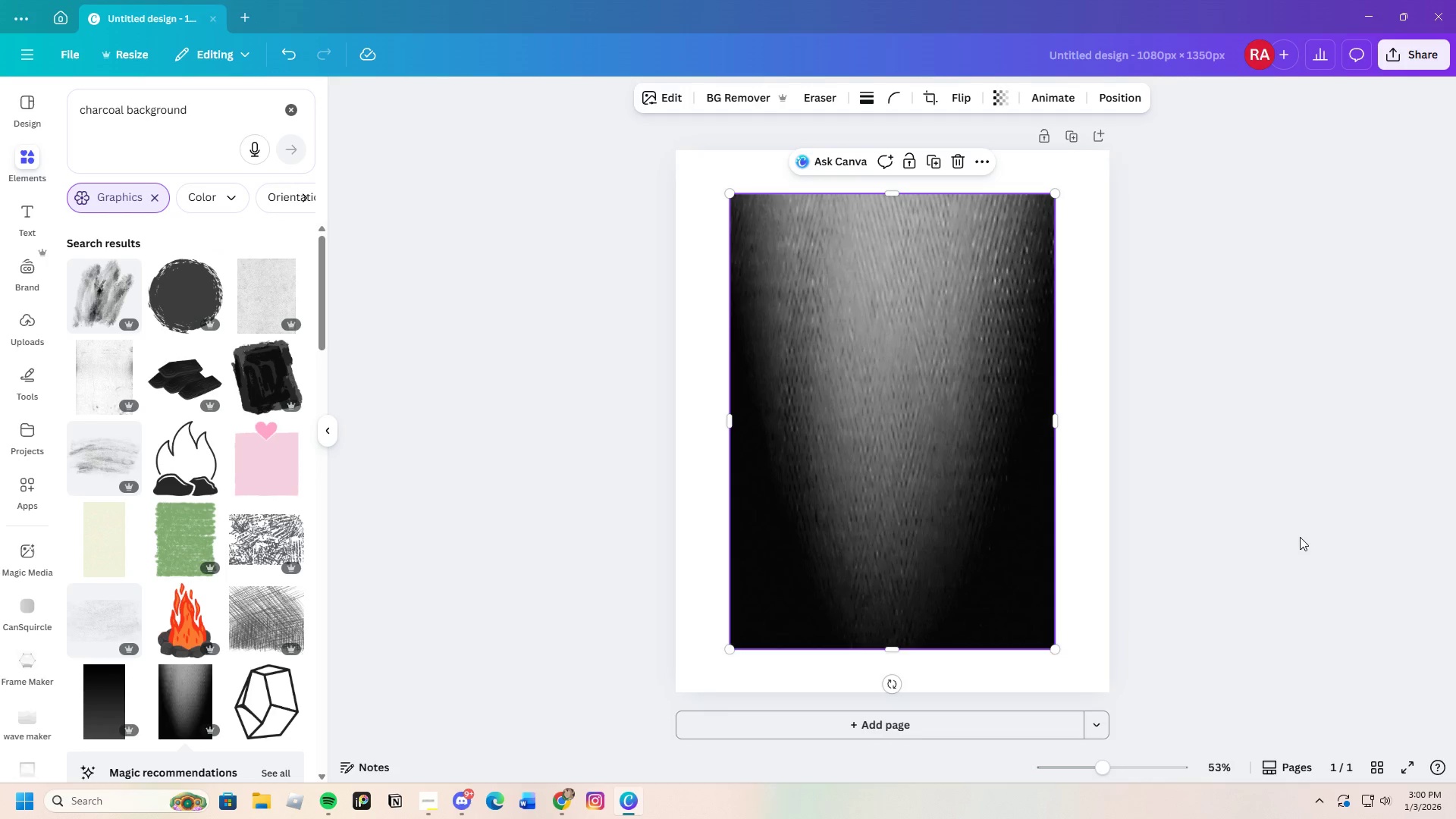 
left_click([1300, 537])
 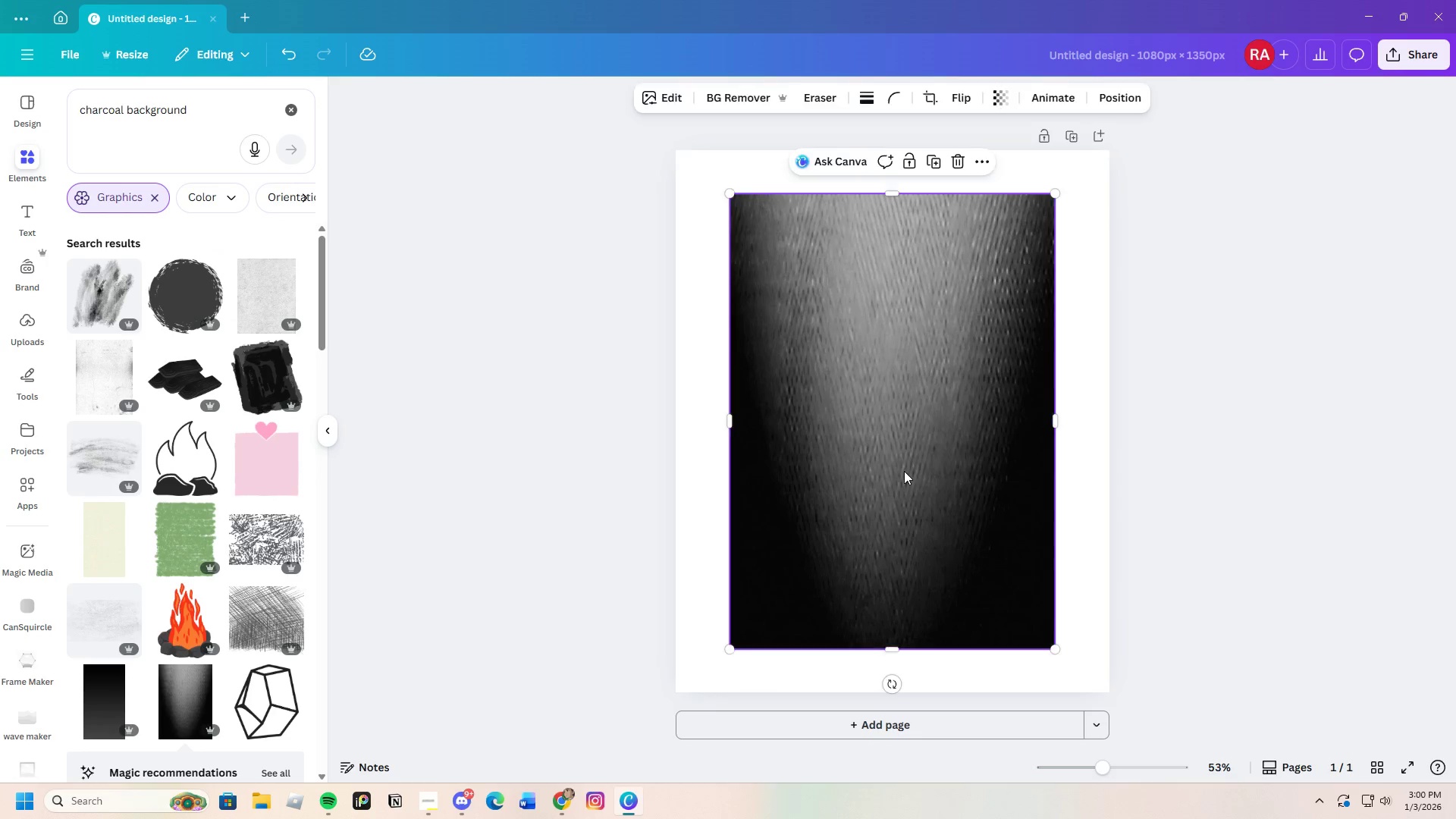 
left_click_drag(start_coordinate=[903, 470], to_coordinate=[849, 430])
 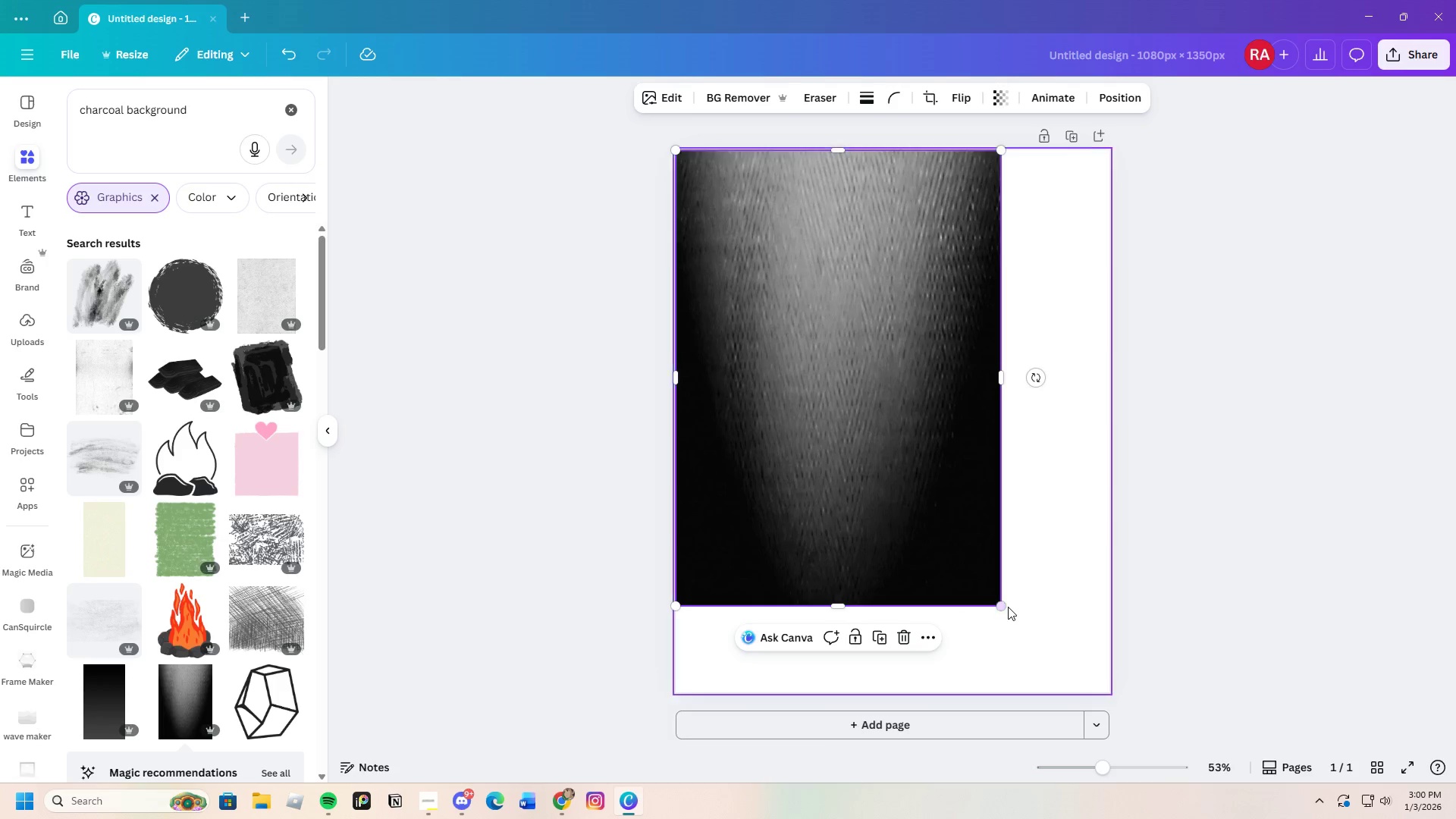 
left_click_drag(start_coordinate=[1008, 607], to_coordinate=[1125, 643])
 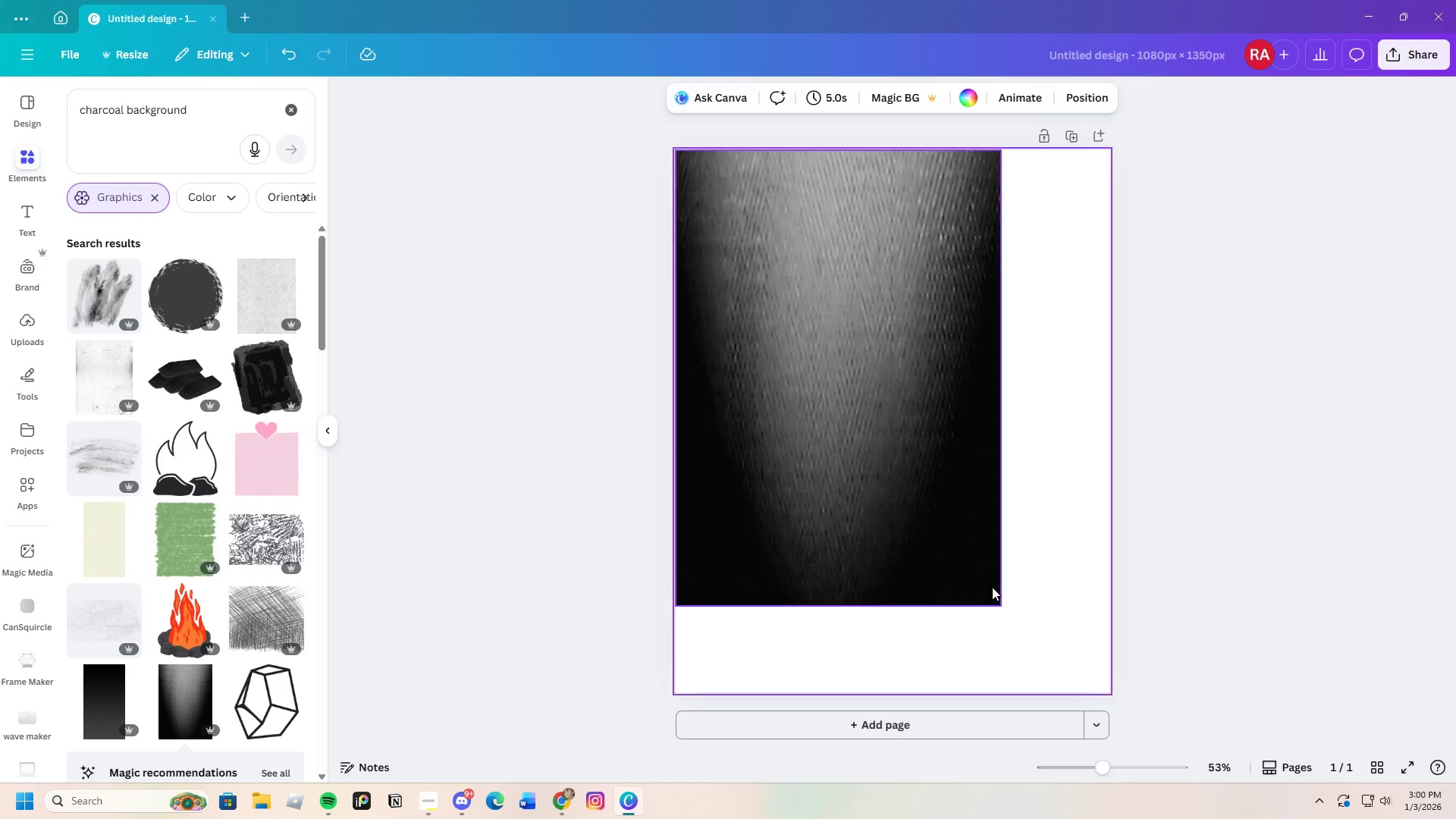 
double_click([987, 587])
 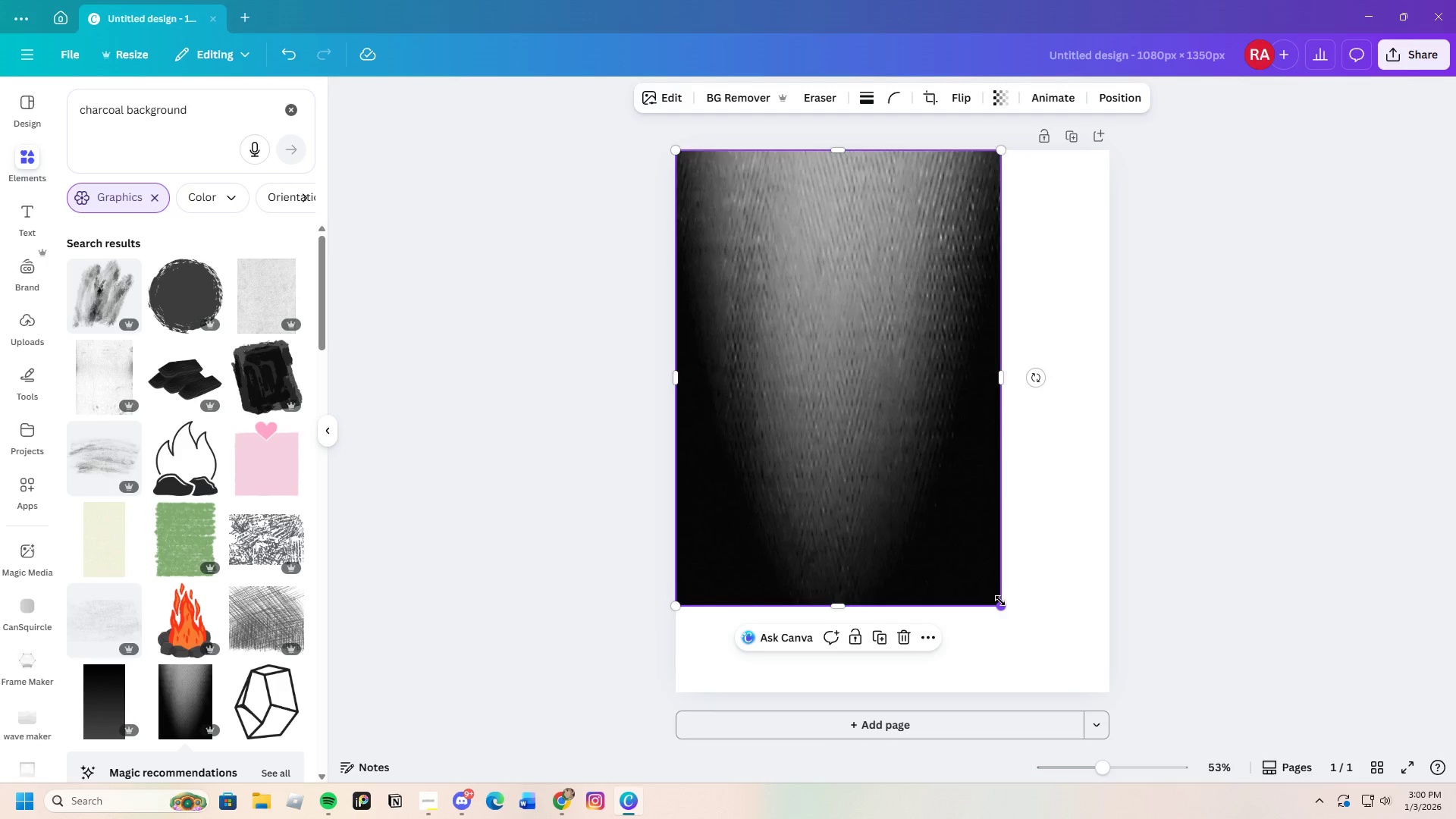 
left_click_drag(start_coordinate=[1002, 603], to_coordinate=[1172, 654])
 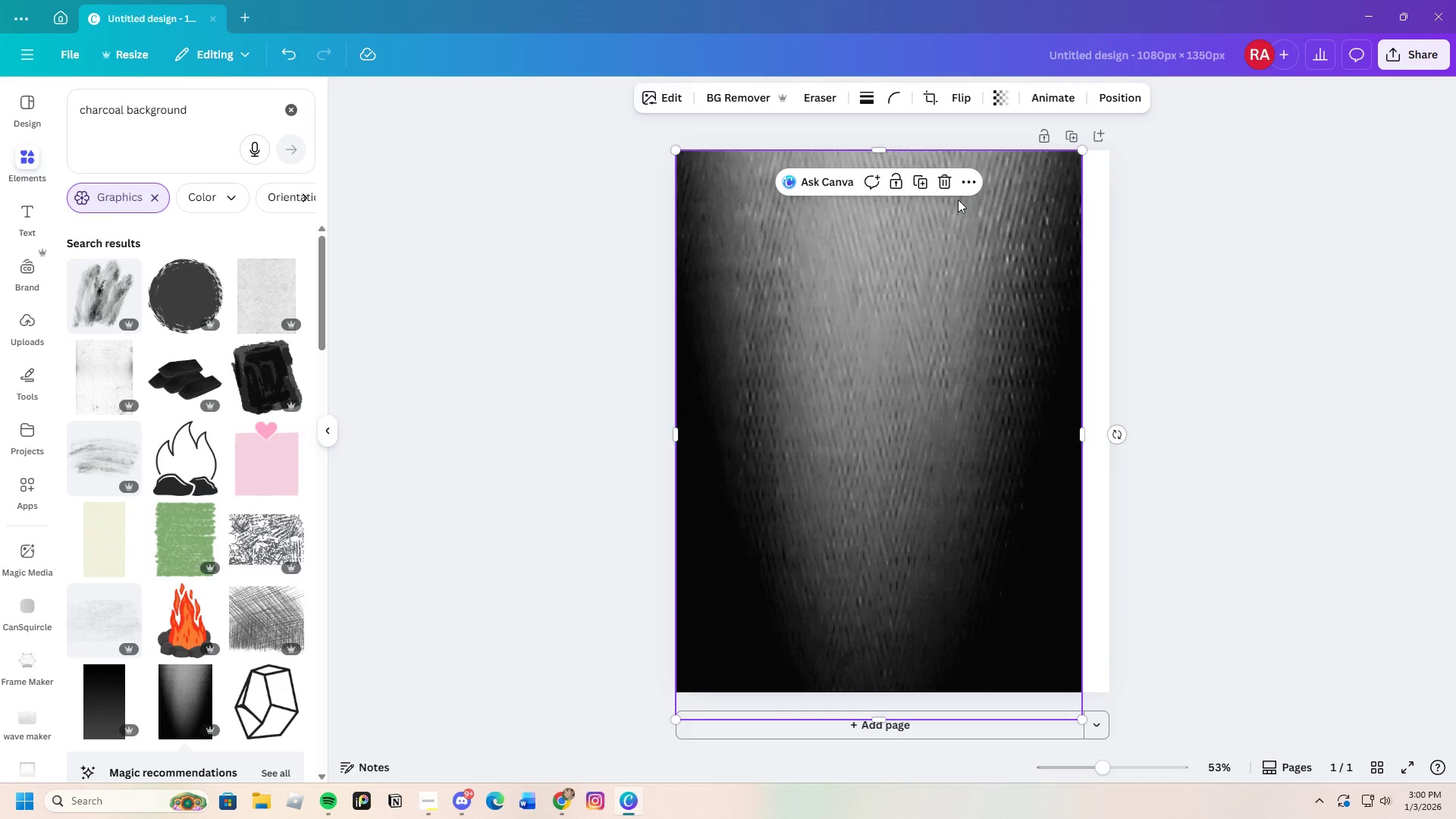 
left_click([946, 183])
 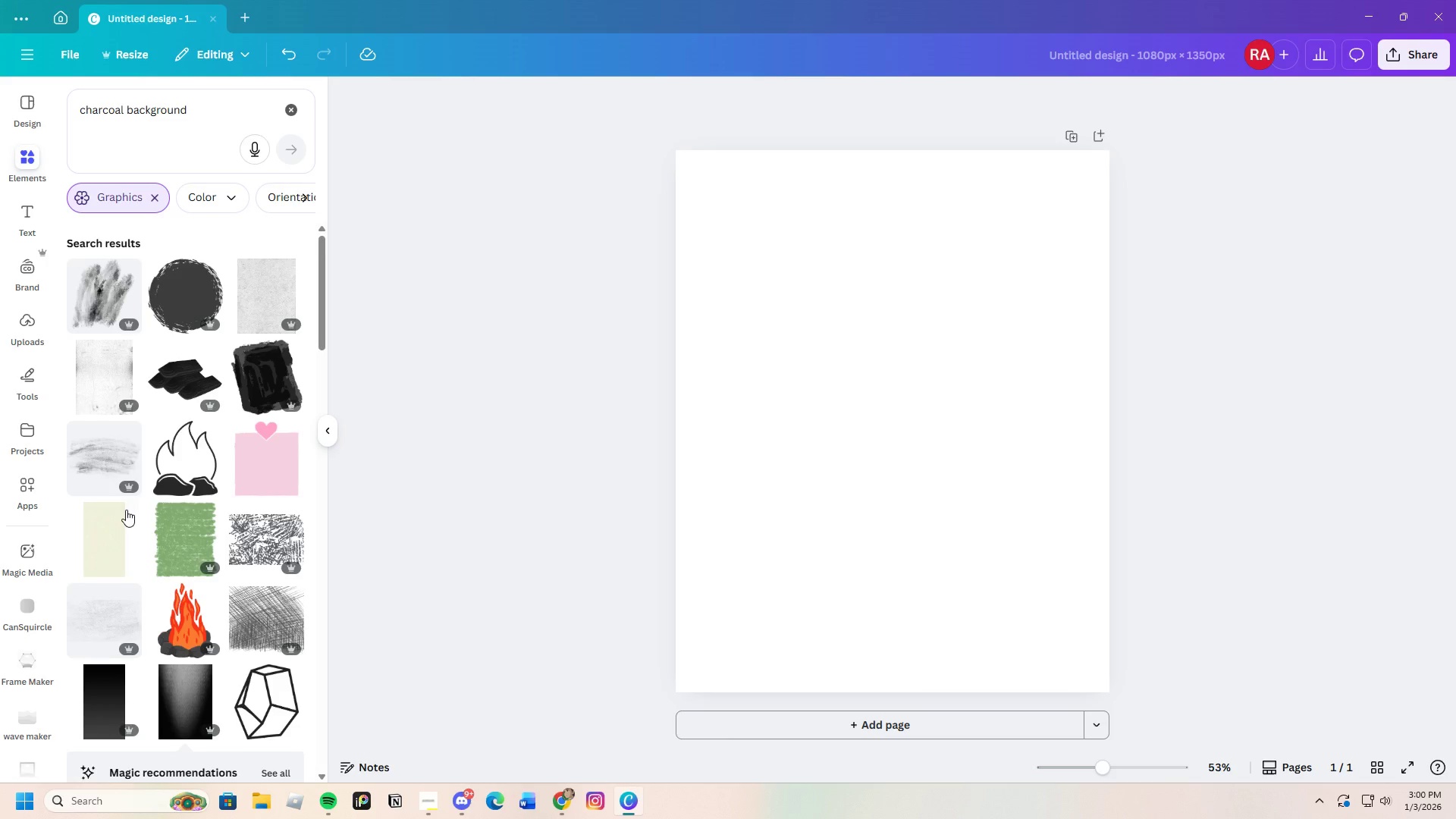 
scroll: coordinate [228, 538], scroll_direction: down, amount: 28.0
 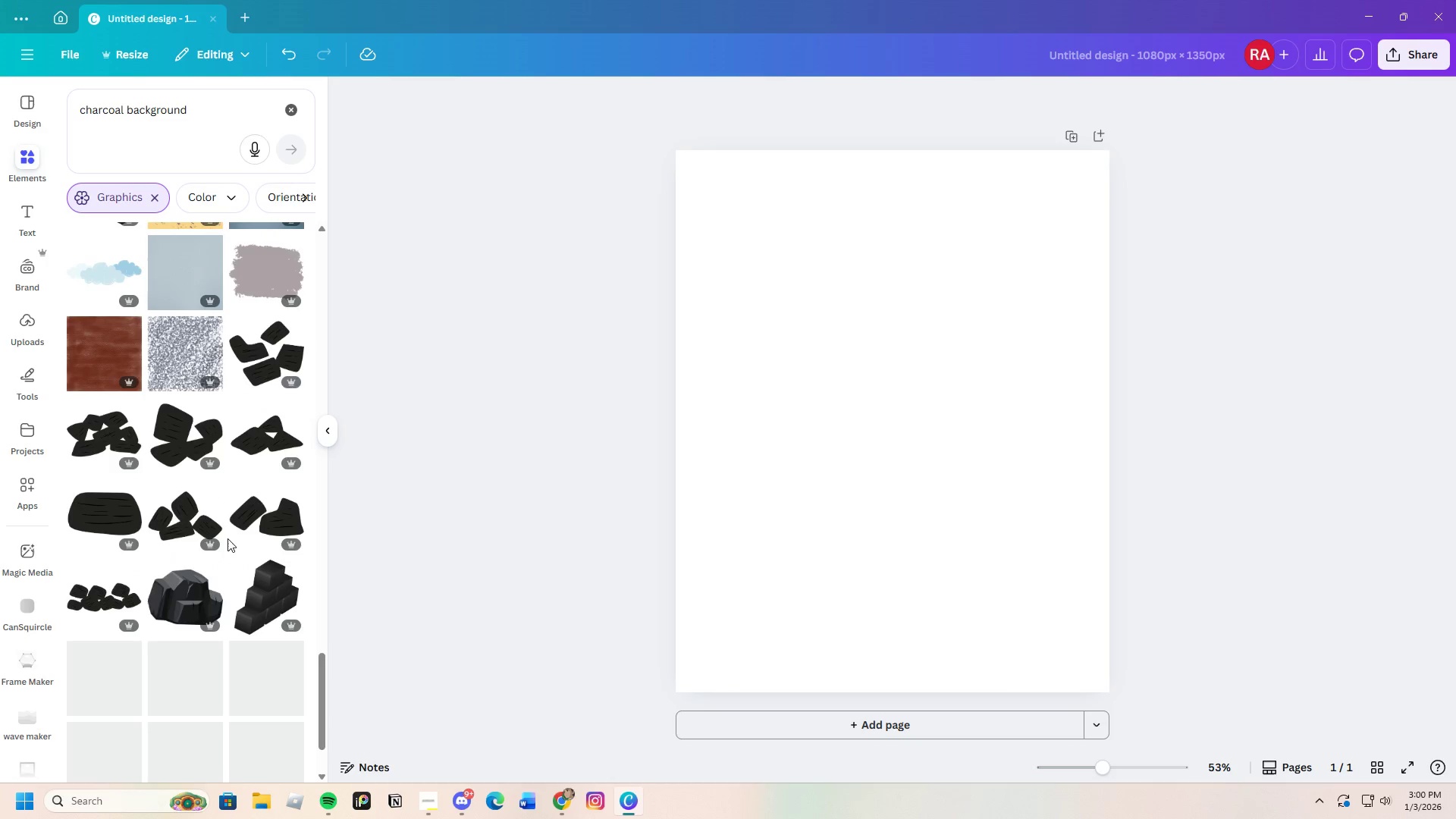 
scroll: coordinate [224, 538], scroll_direction: down, amount: 4.0
 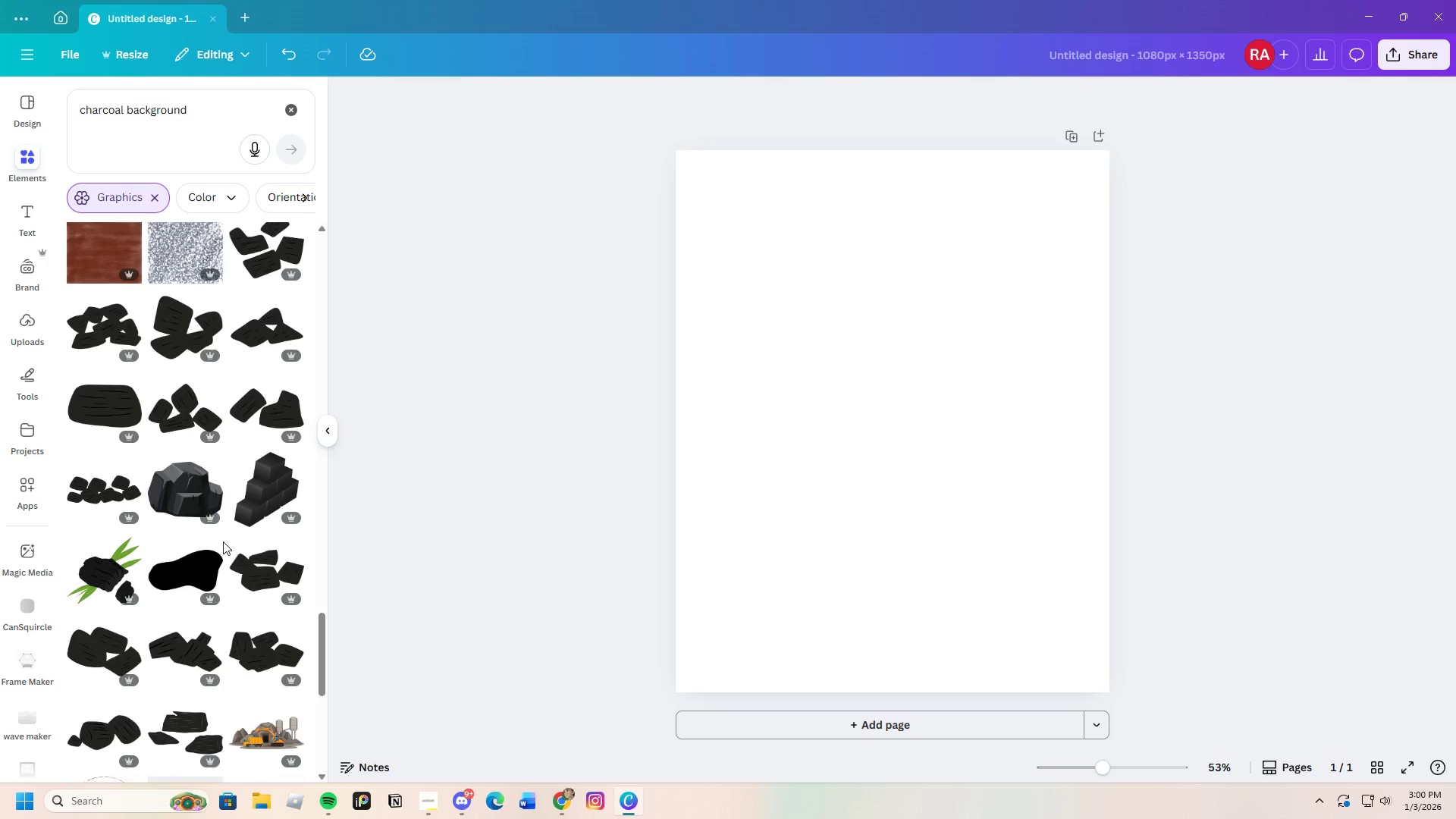 
scroll: coordinate [193, 517], scroll_direction: up, amount: 33.0
 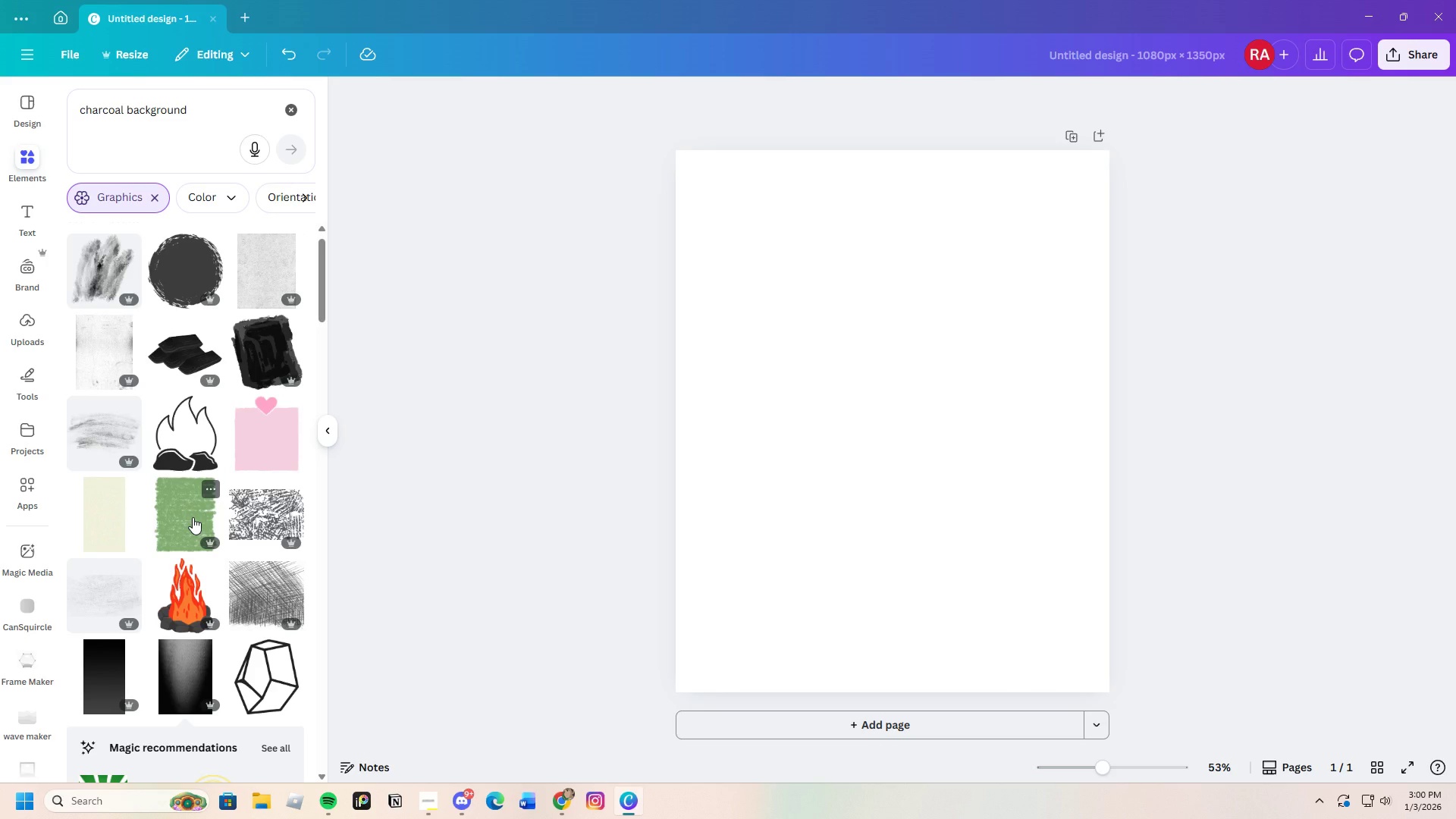 
scroll: coordinate [193, 517], scroll_direction: down, amount: 3.0
 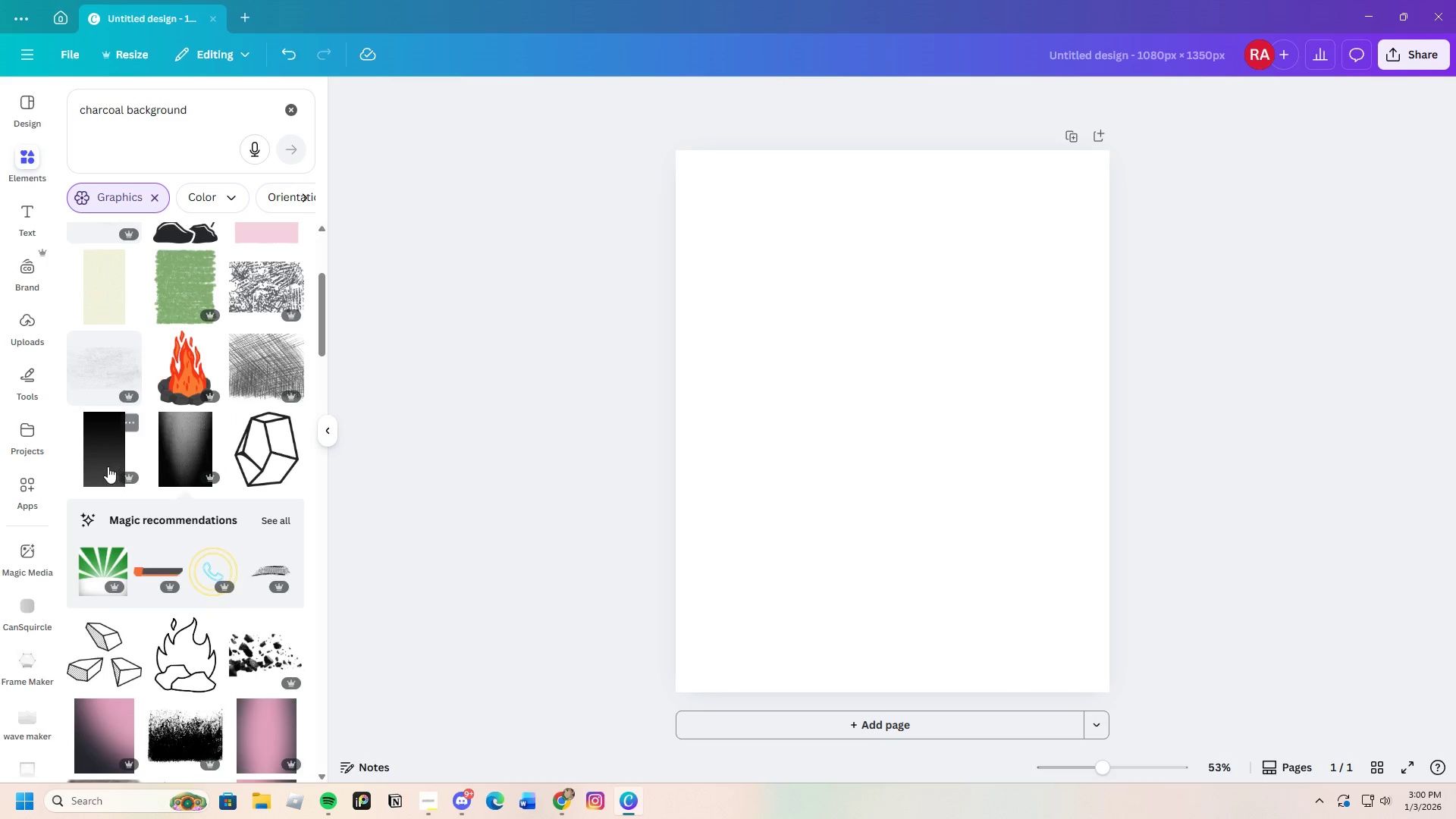 
left_click([107, 466])
 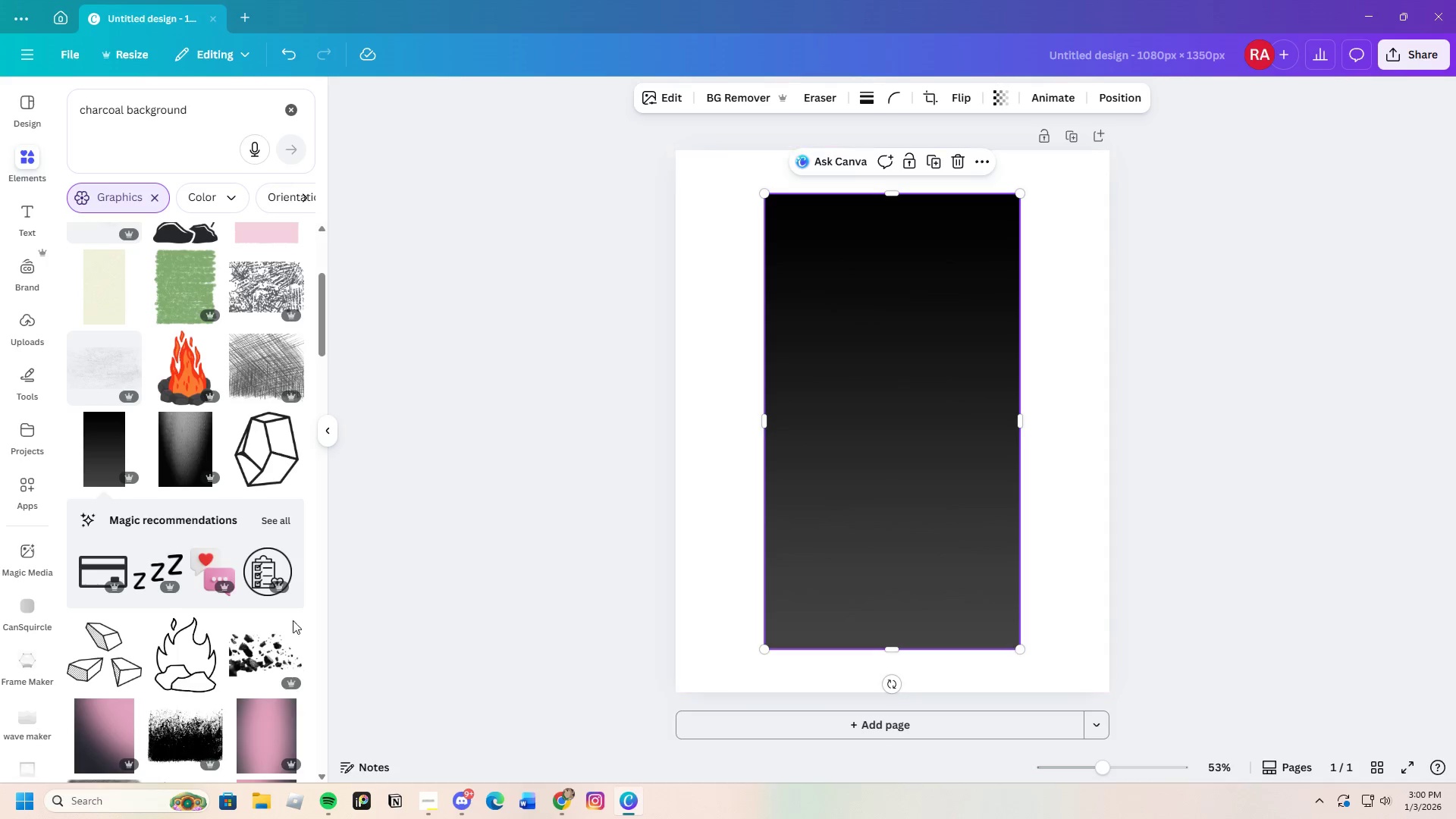 
scroll: coordinate [252, 598], scroll_direction: up, amount: 8.0
 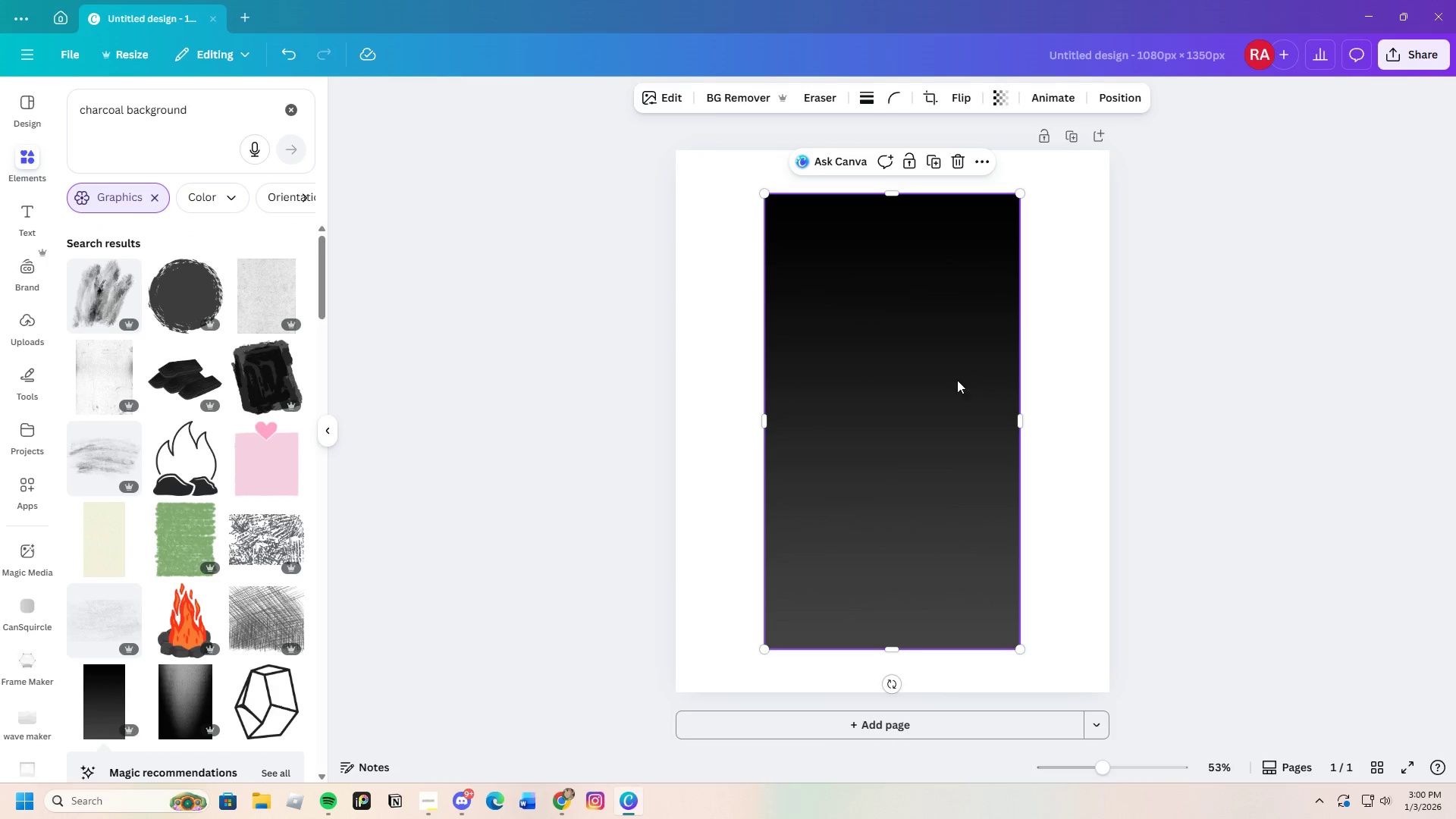 
left_click_drag(start_coordinate=[948, 385], to_coordinate=[857, 341])
 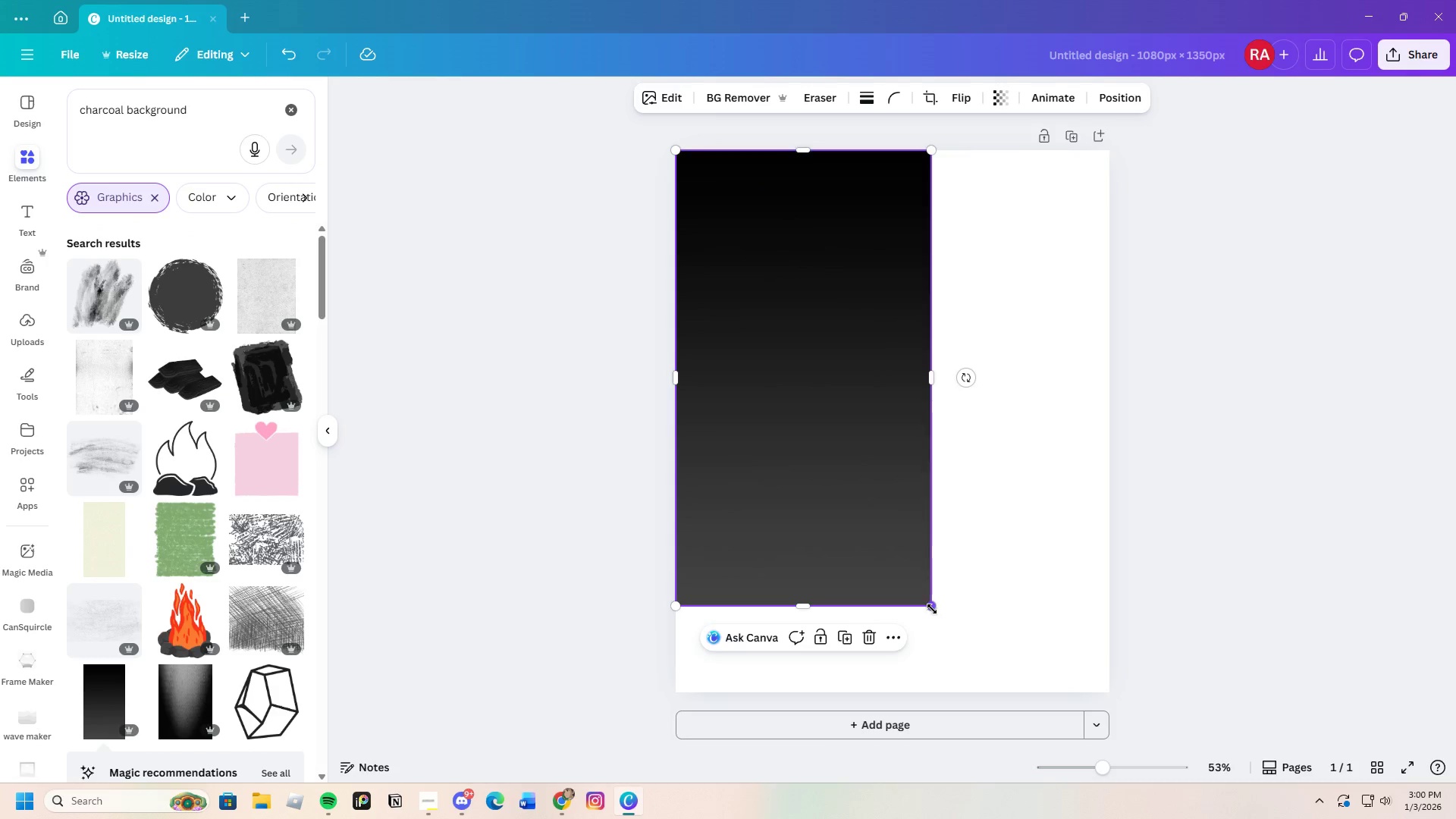 
left_click_drag(start_coordinate=[934, 609], to_coordinate=[1092, 639])
 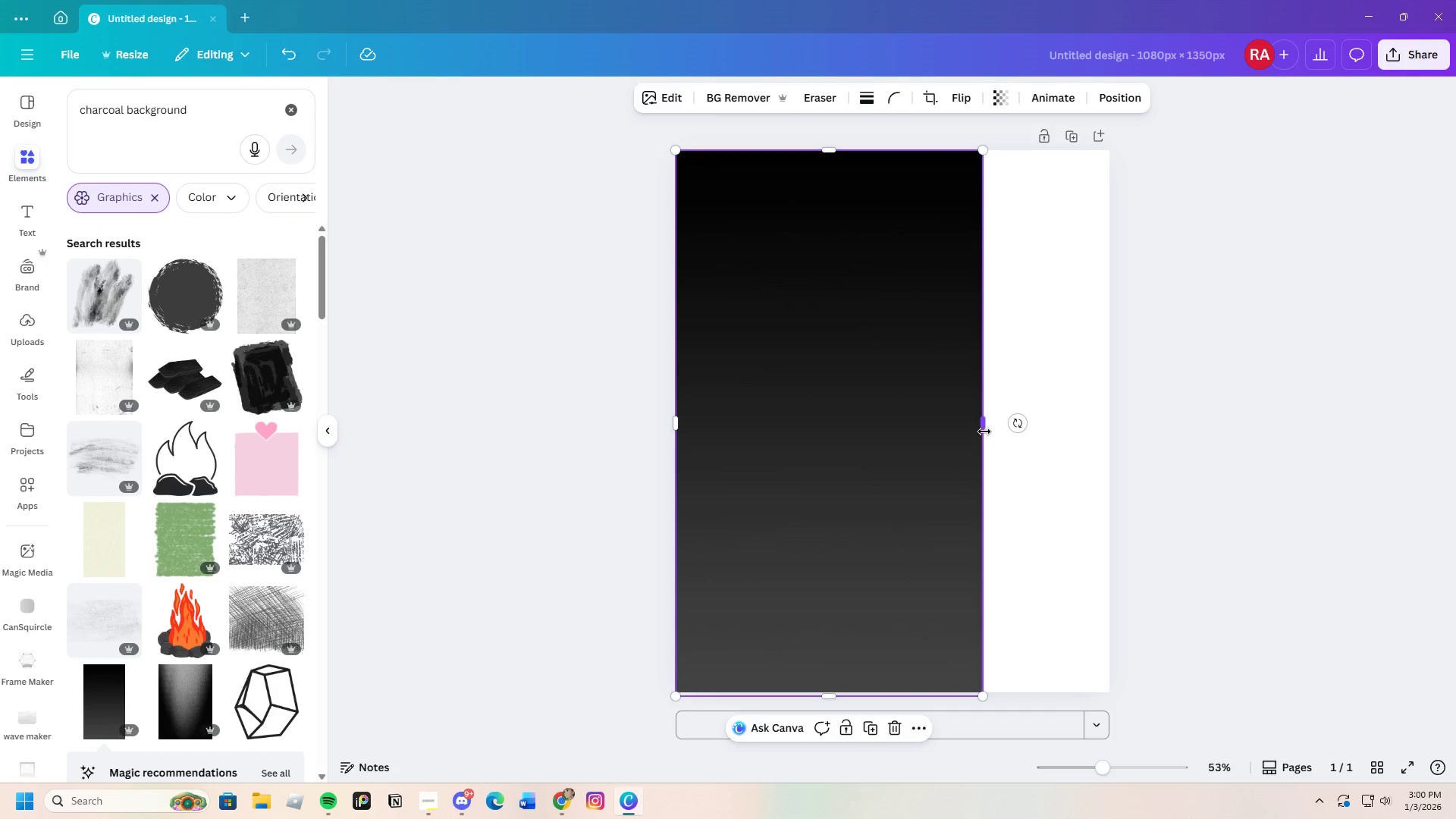 
left_click_drag(start_coordinate=[985, 428], to_coordinate=[1116, 446])
 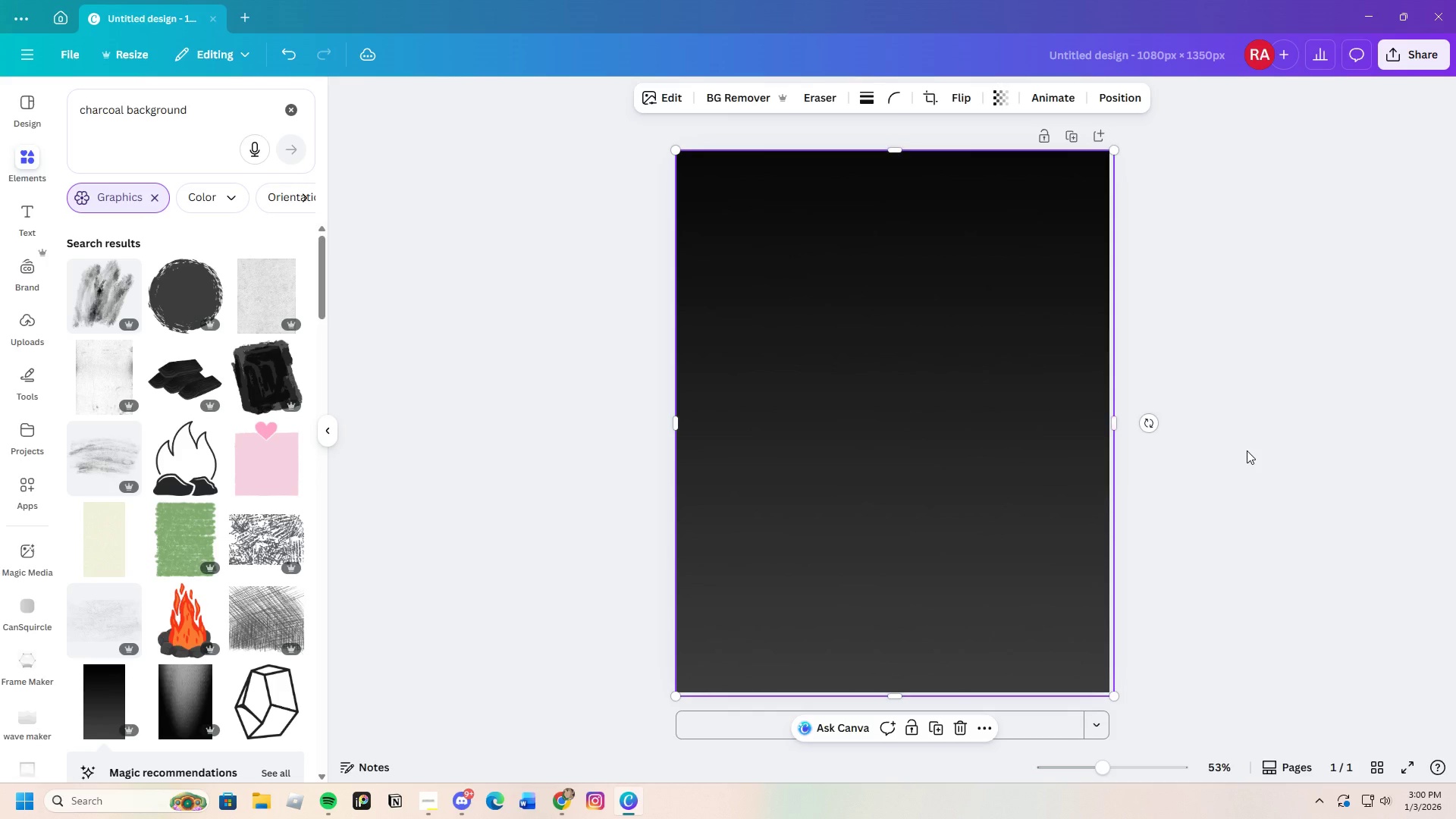 
left_click([1247, 450])
 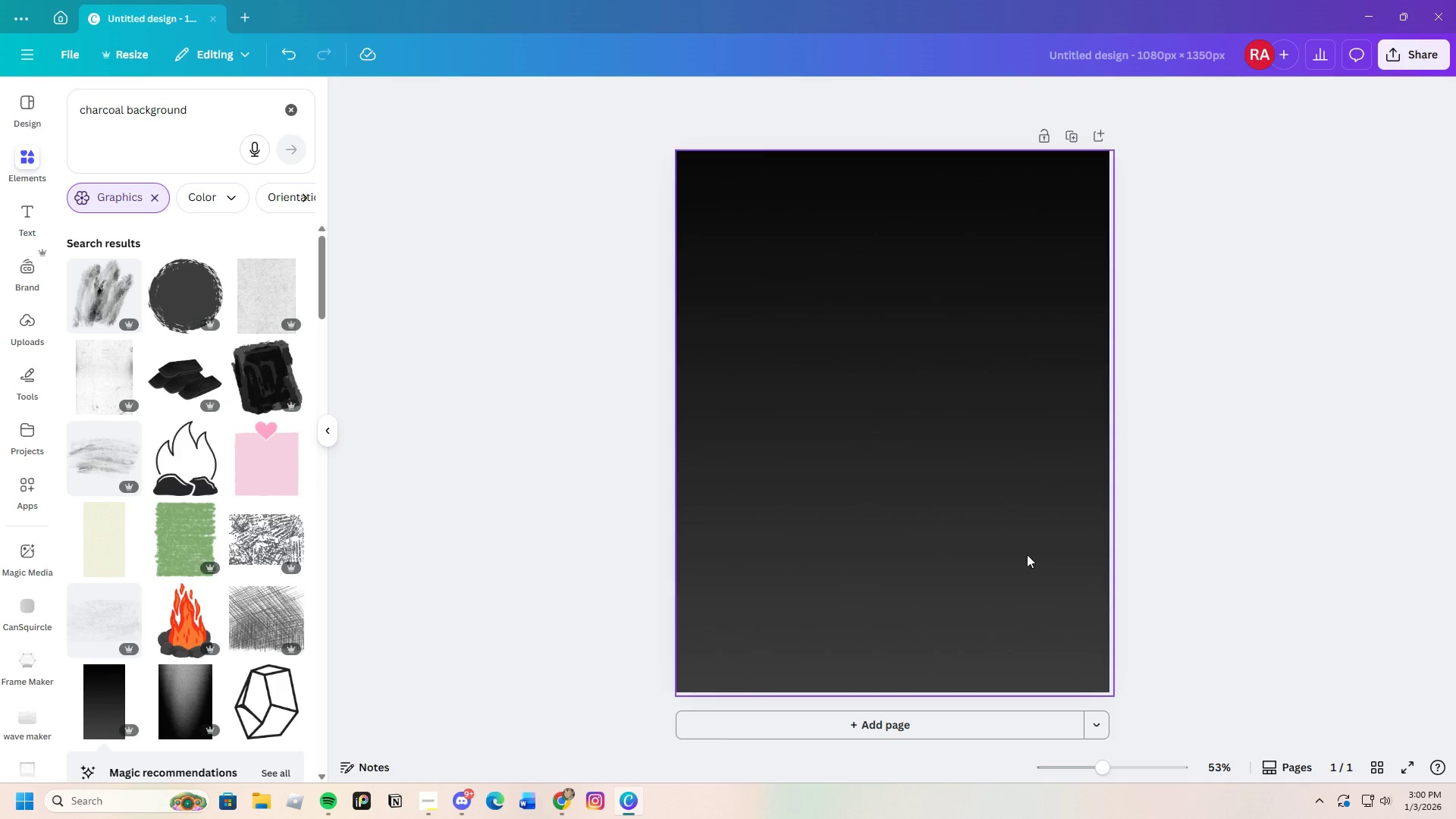 
left_click([997, 566])
 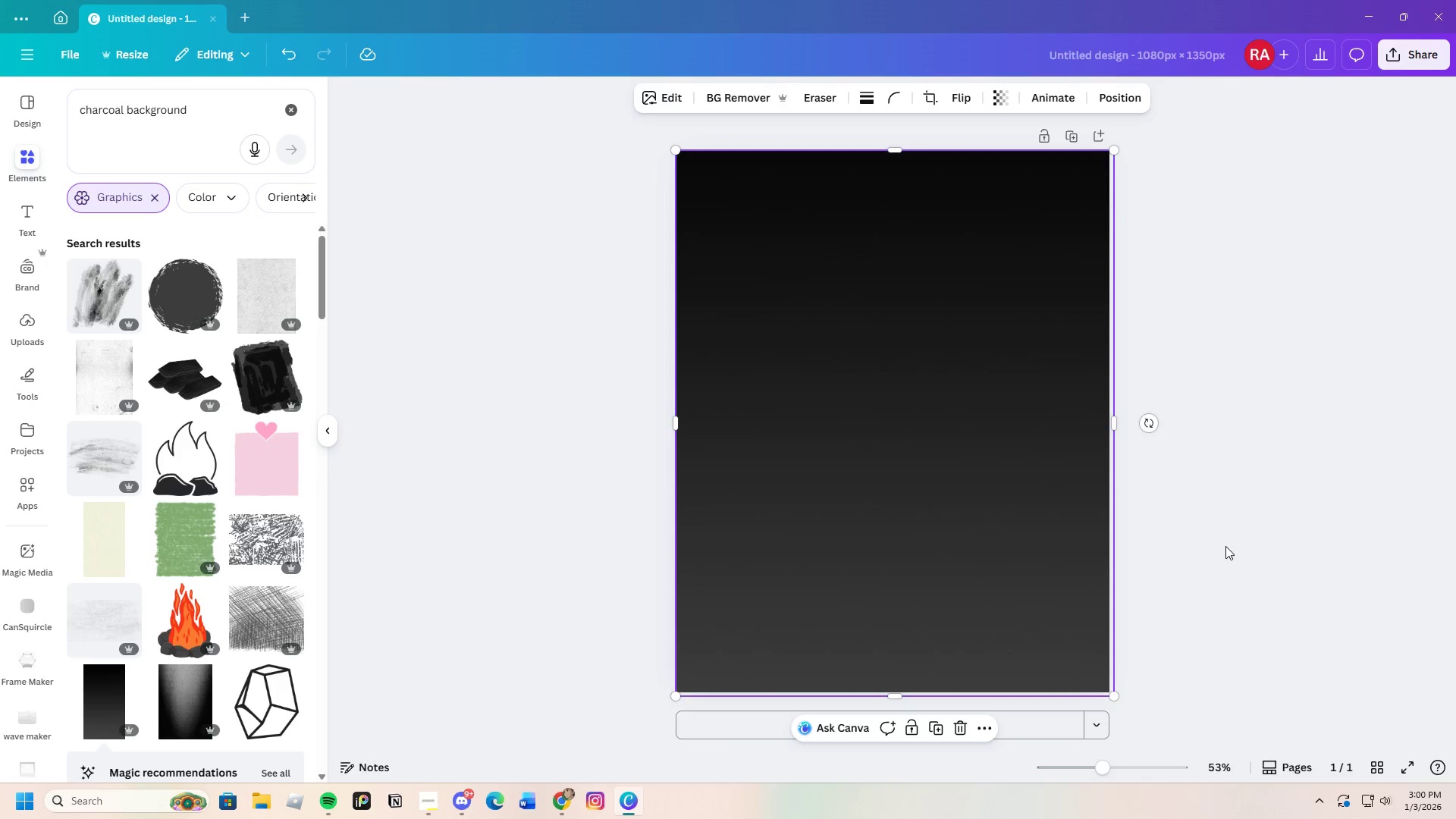 
scroll: coordinate [971, 567], scroll_direction: none, amount: 0.0
 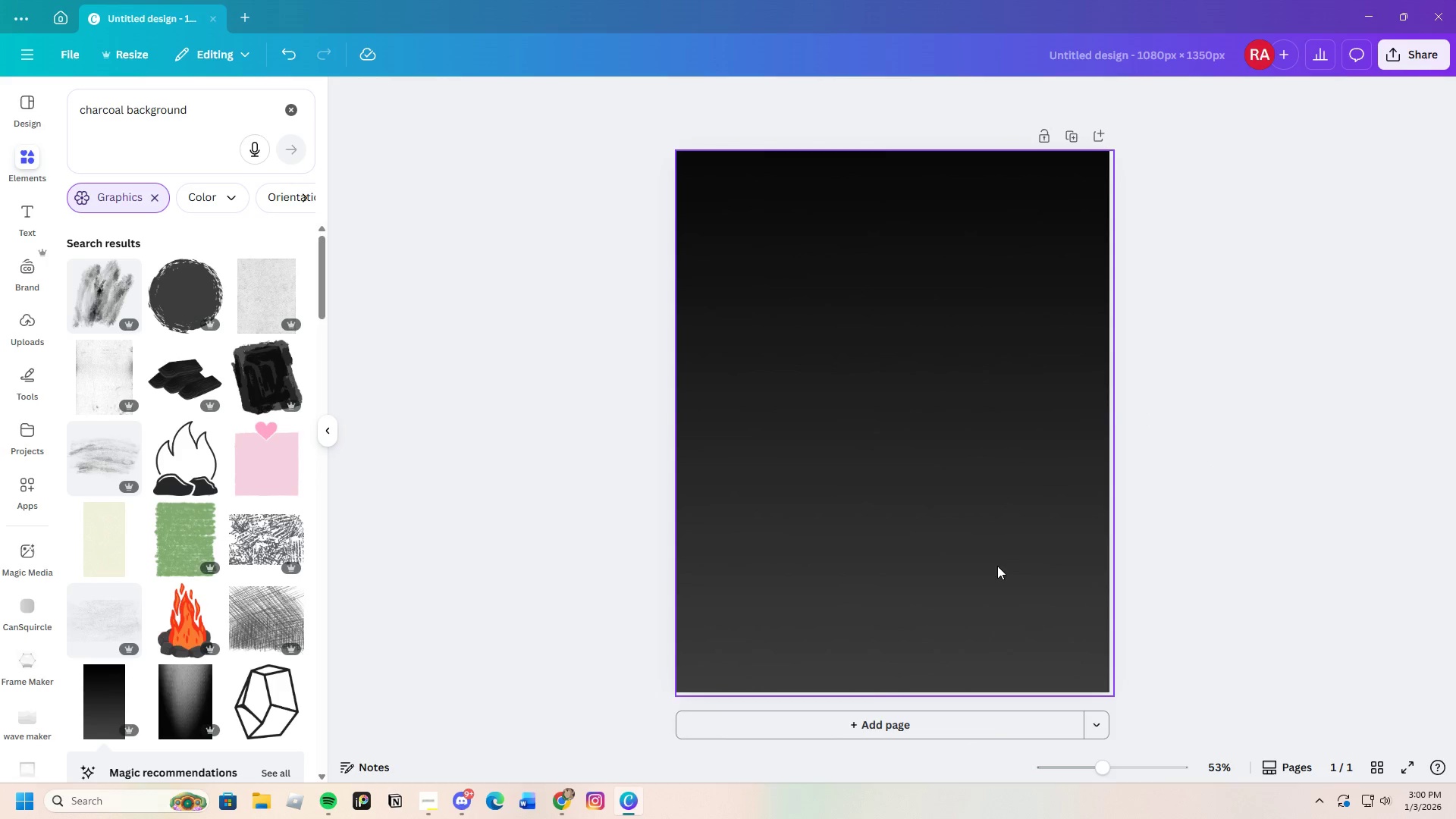 
double_click([1225, 546])
 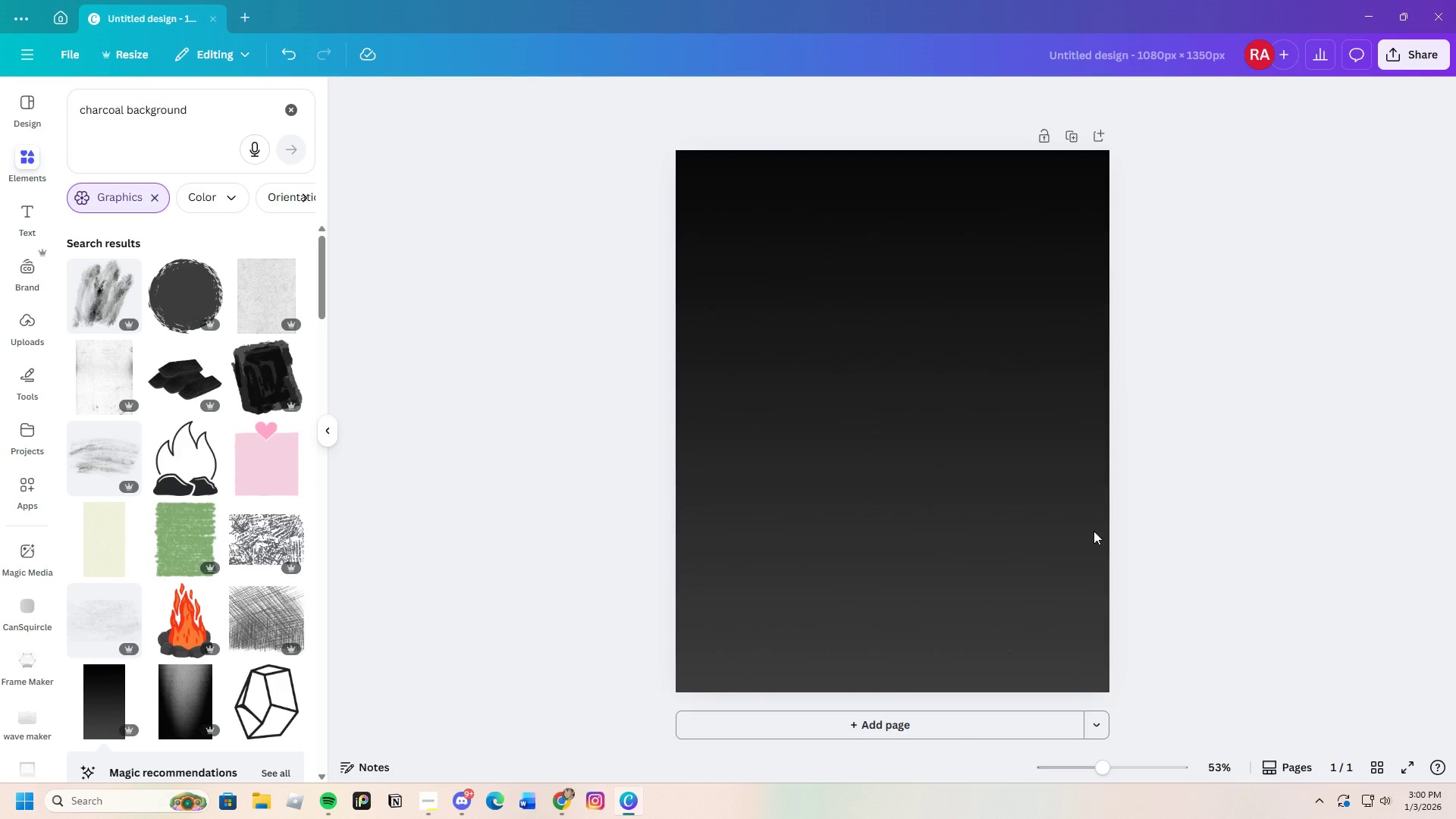 
left_click([1022, 510])
 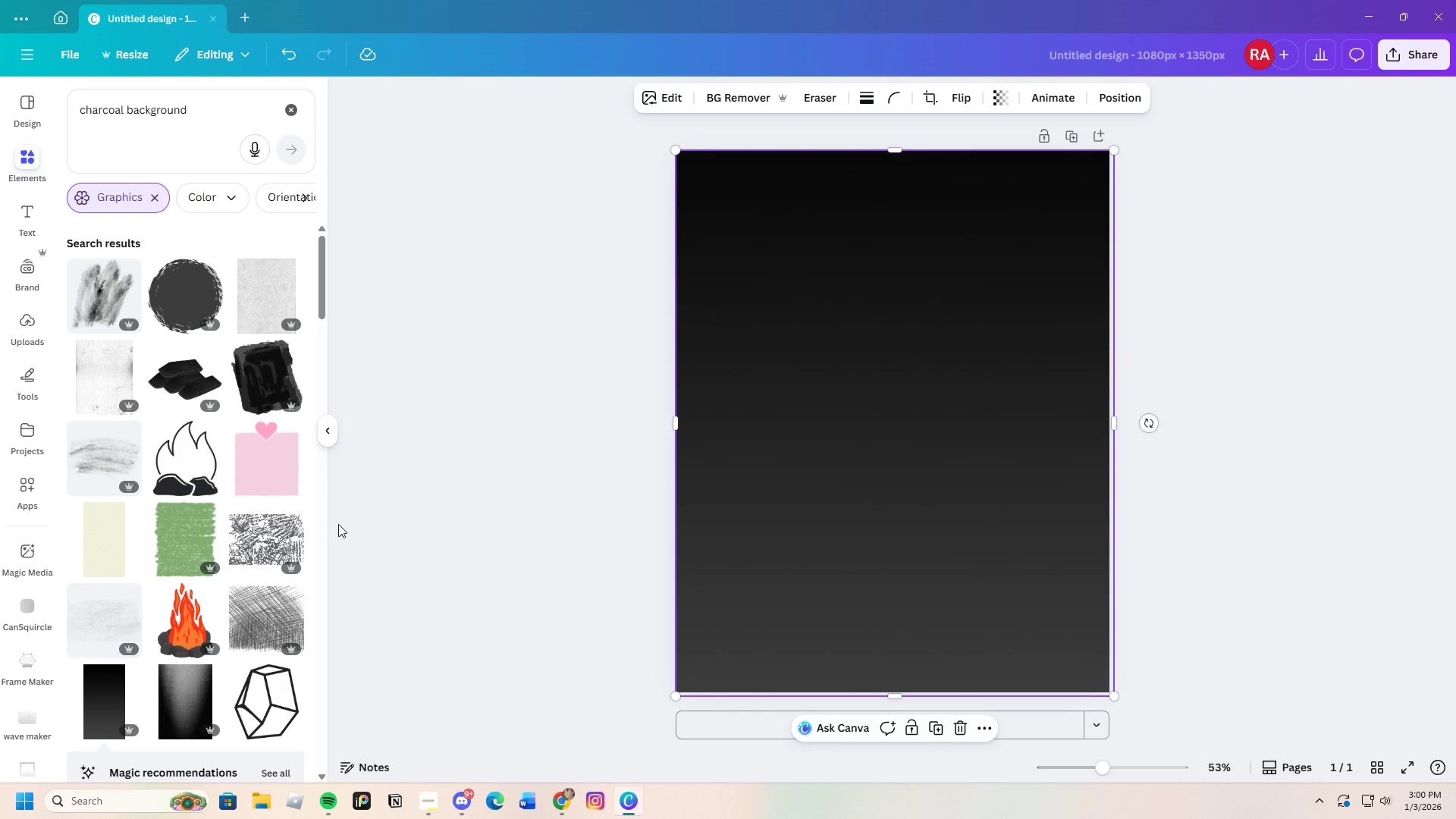 
scroll: coordinate [244, 508], scroll_direction: up, amount: 3.0
 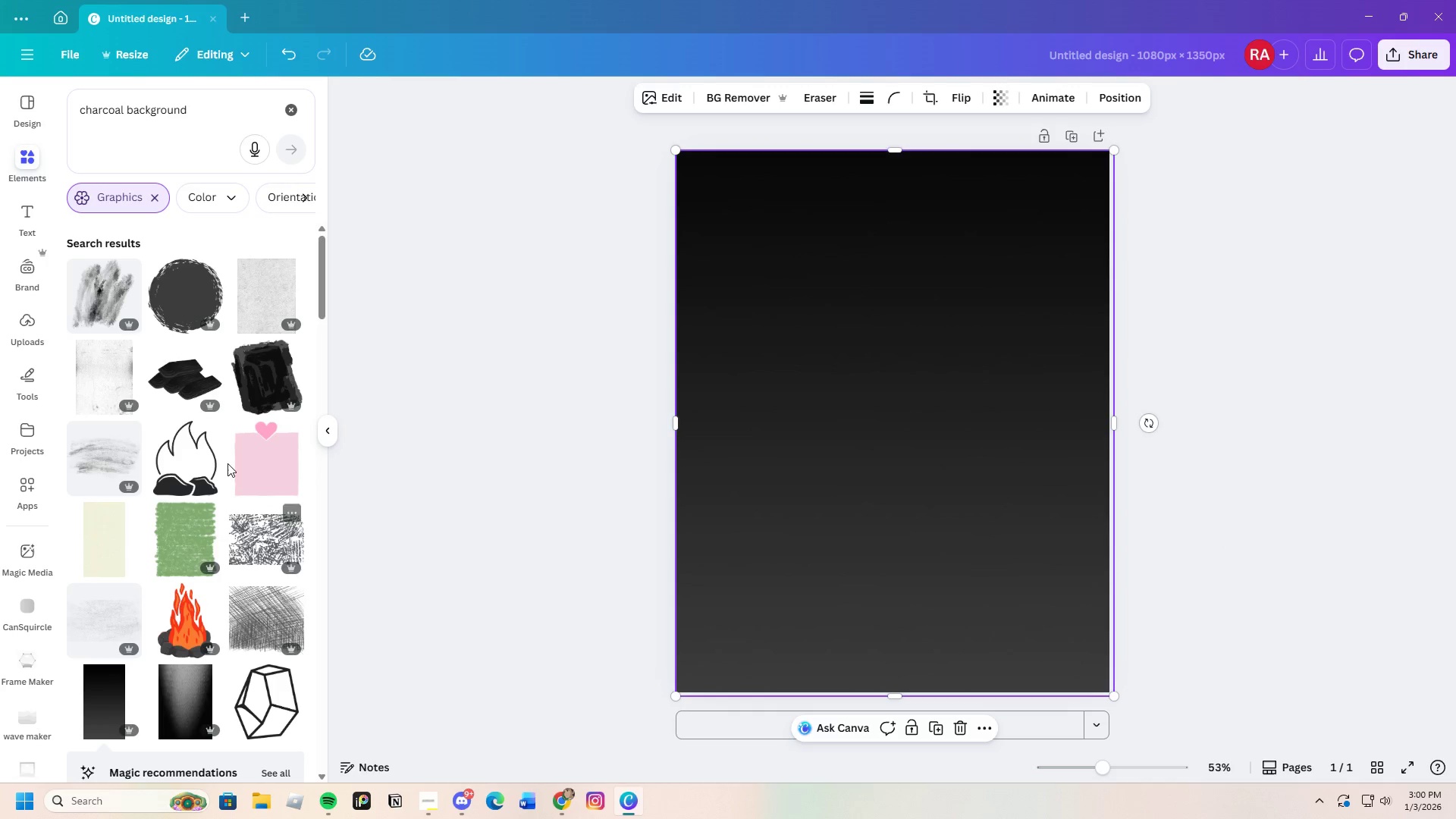 
mouse_move([221, 455])
 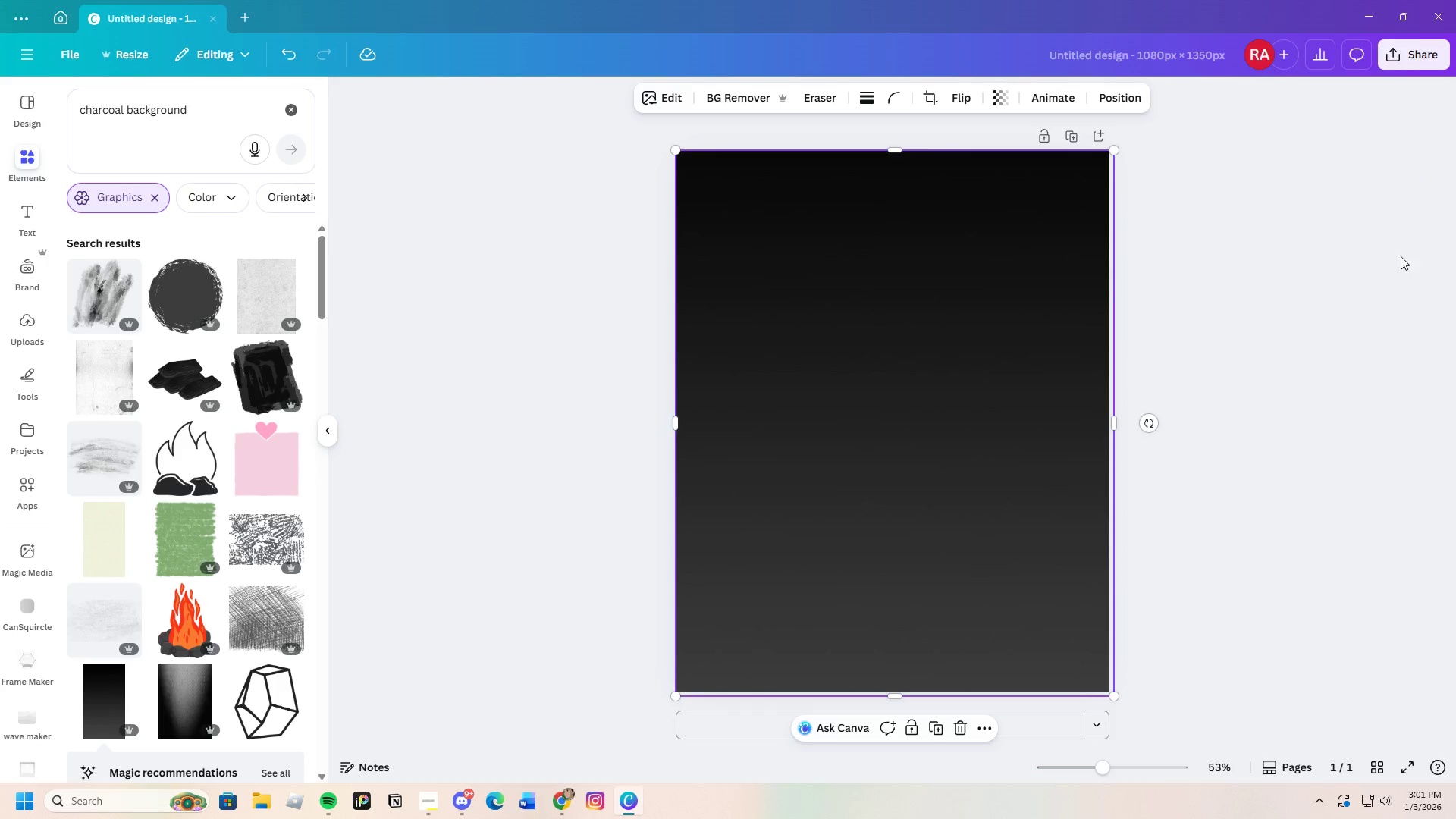 
left_click([588, 368])
 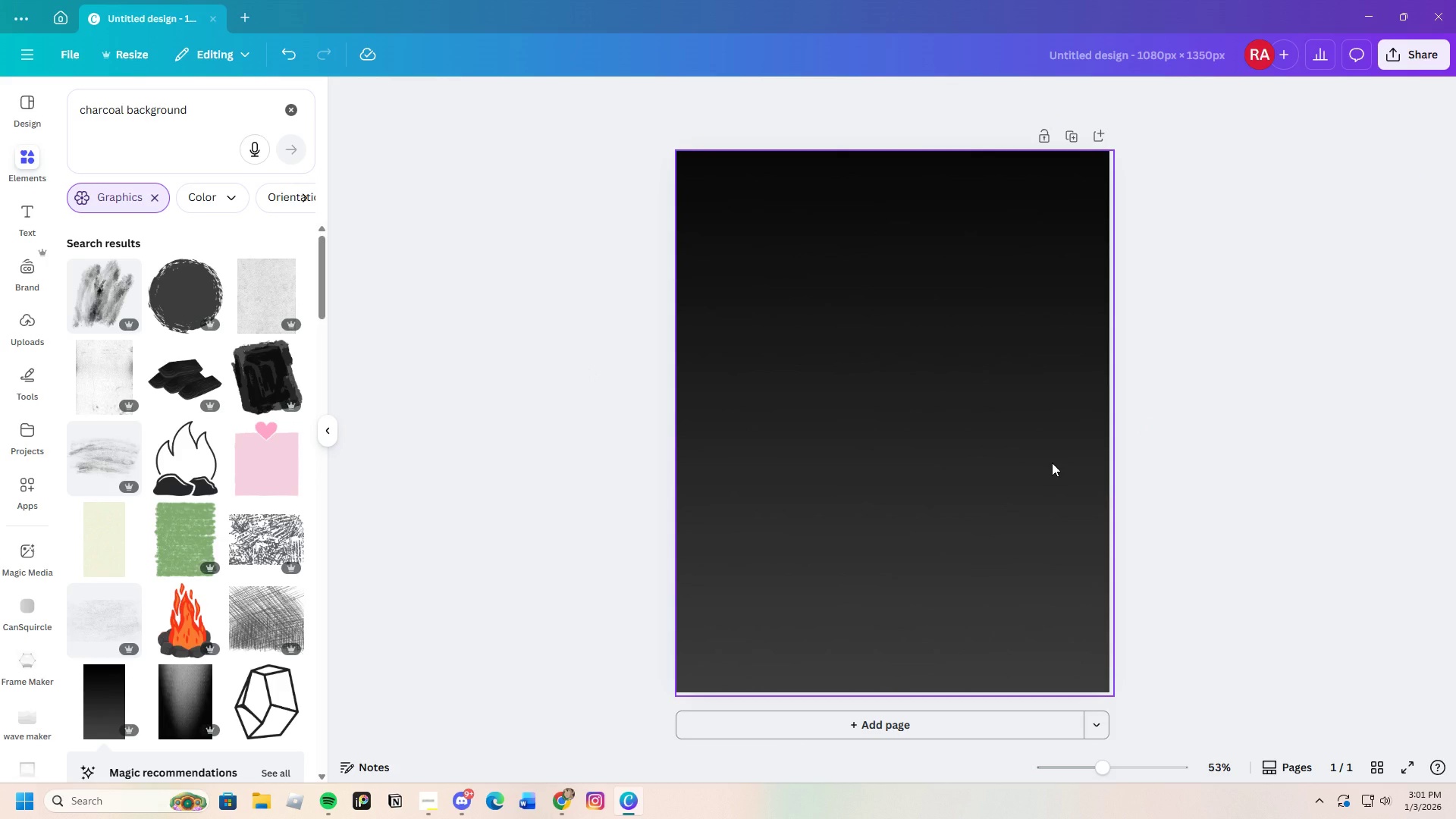 
wait(25.84)
 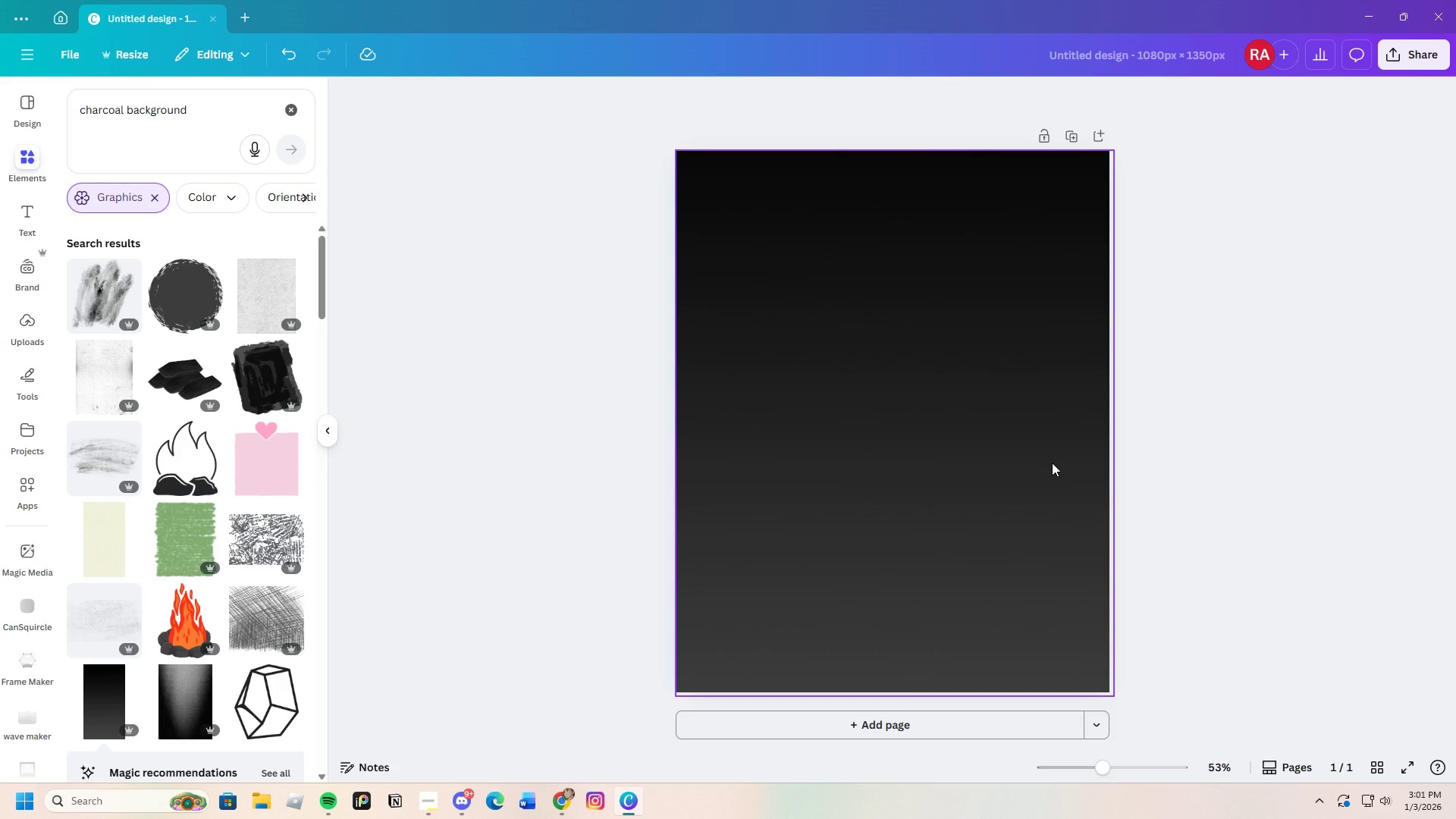 
left_click_drag(start_coordinate=[199, 103], to_coordinate=[53, 112])
 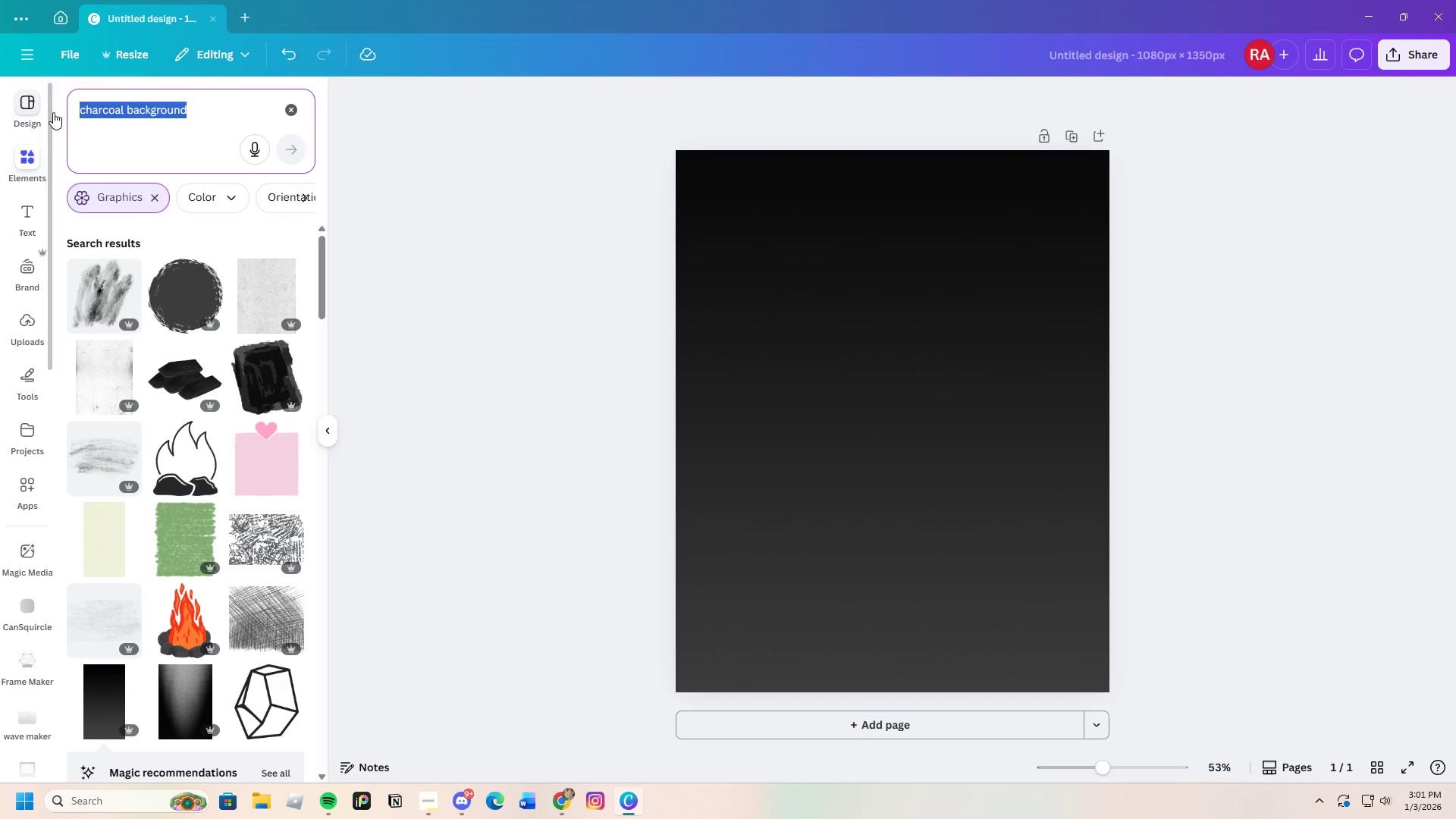 
key(Backspace)
type(cja)
key(Backspace)
key(Backspace)
type(hargoal reddish color background)